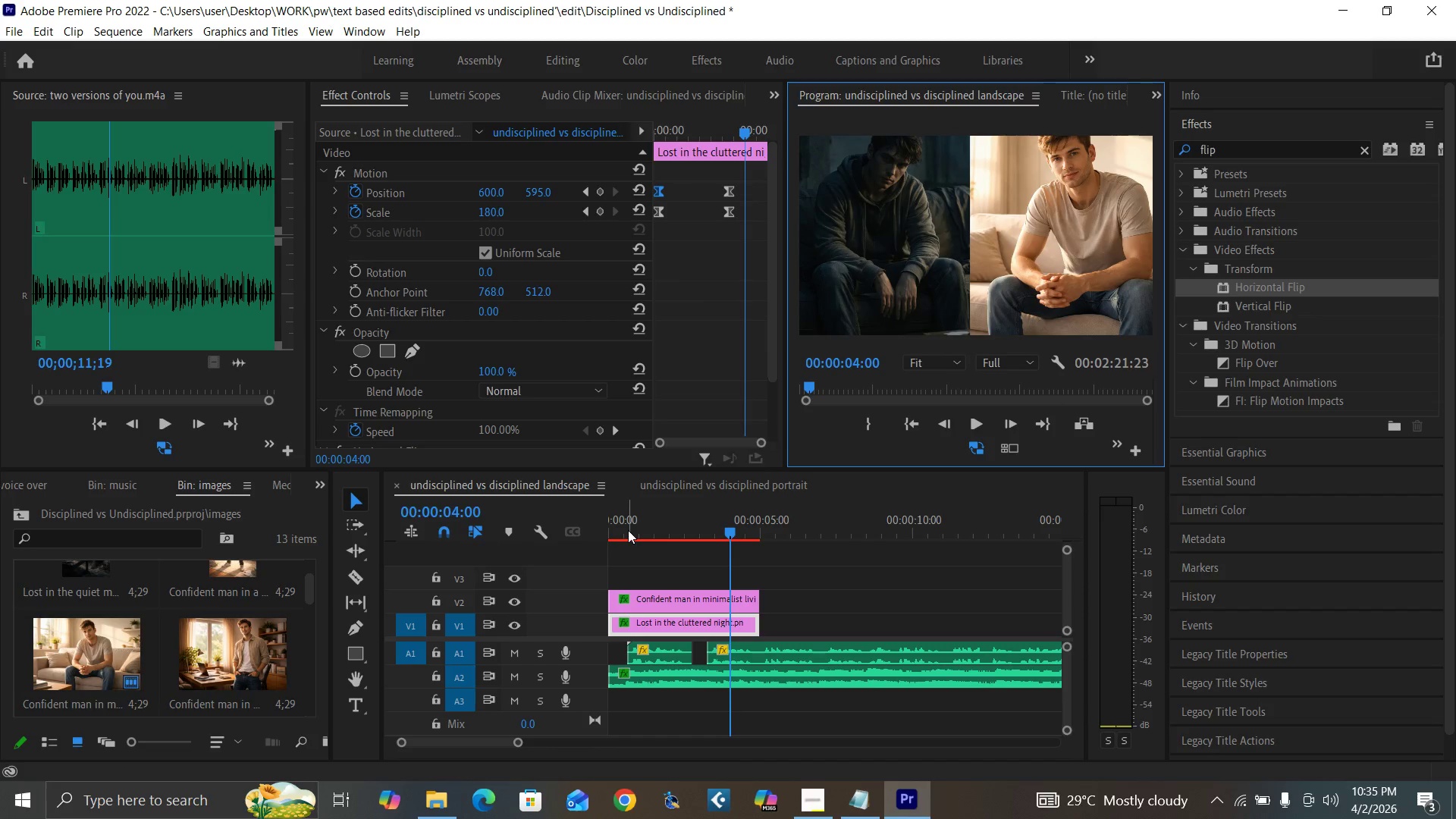 
left_click_drag(start_coordinate=[628, 527], to_coordinate=[595, 559])
 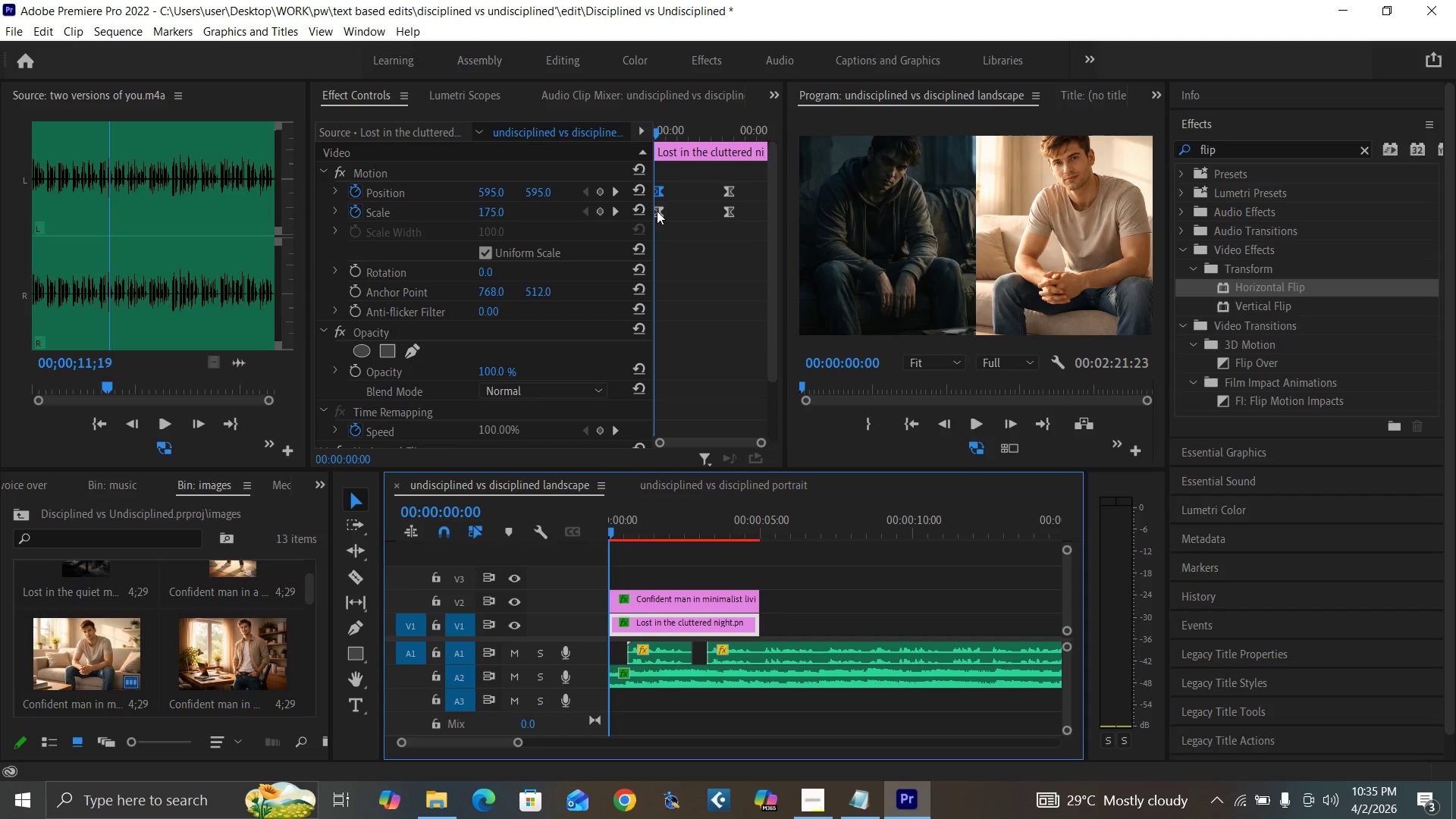 
left_click_drag(start_coordinate=[658, 212], to_coordinate=[645, 209])
 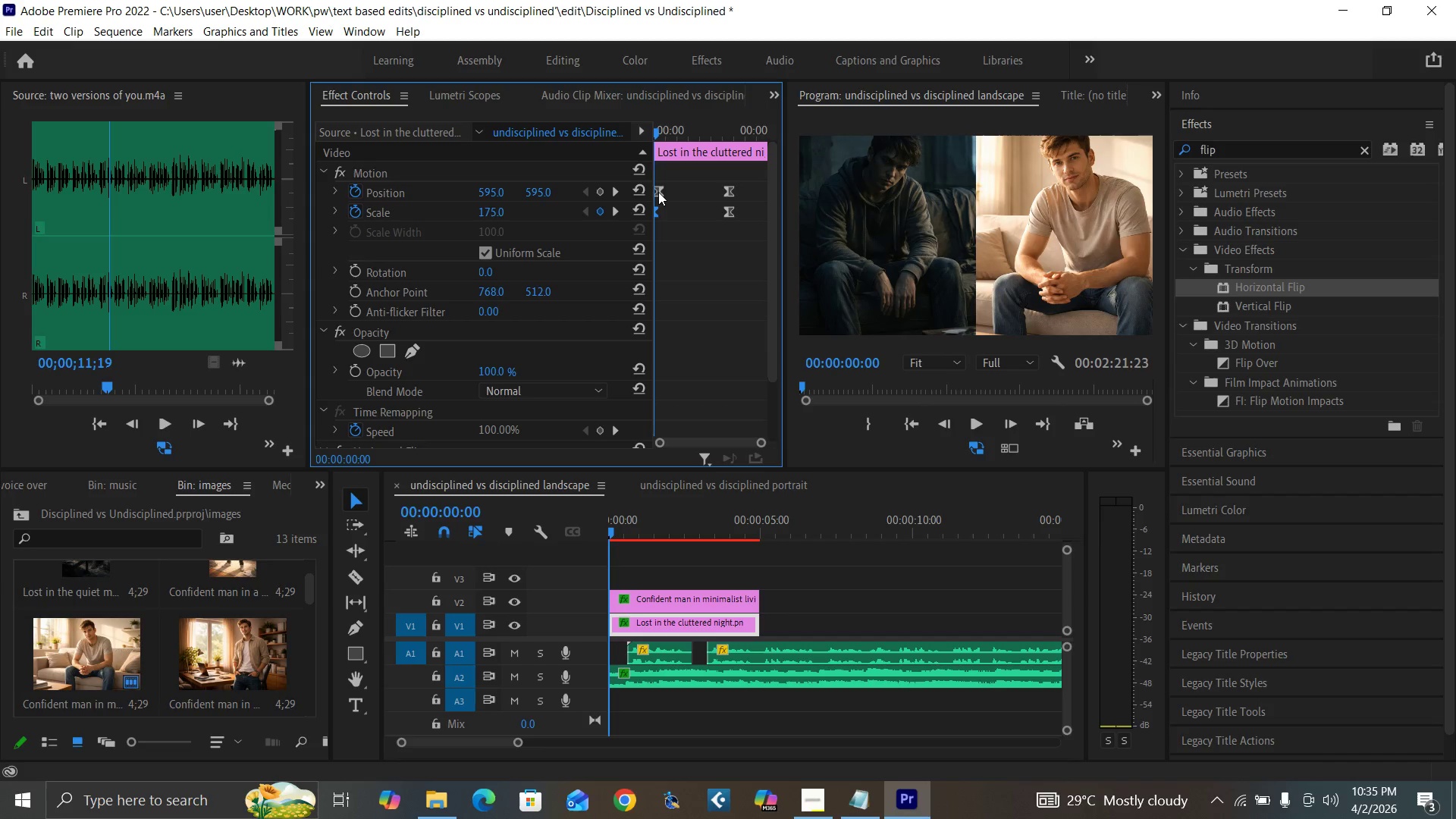 
left_click_drag(start_coordinate=[658, 192], to_coordinate=[646, 192])
 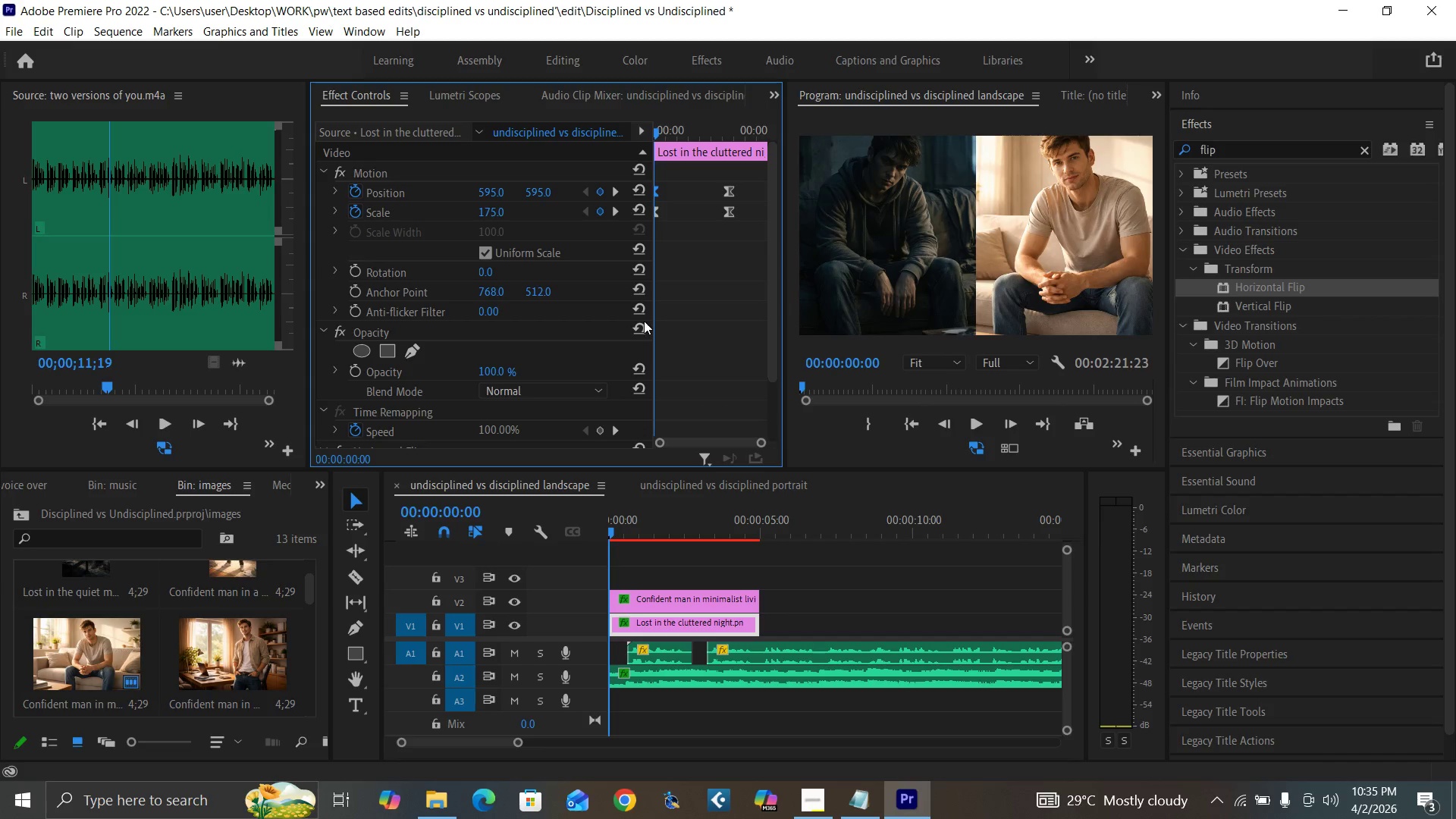 
left_click([705, 129])
 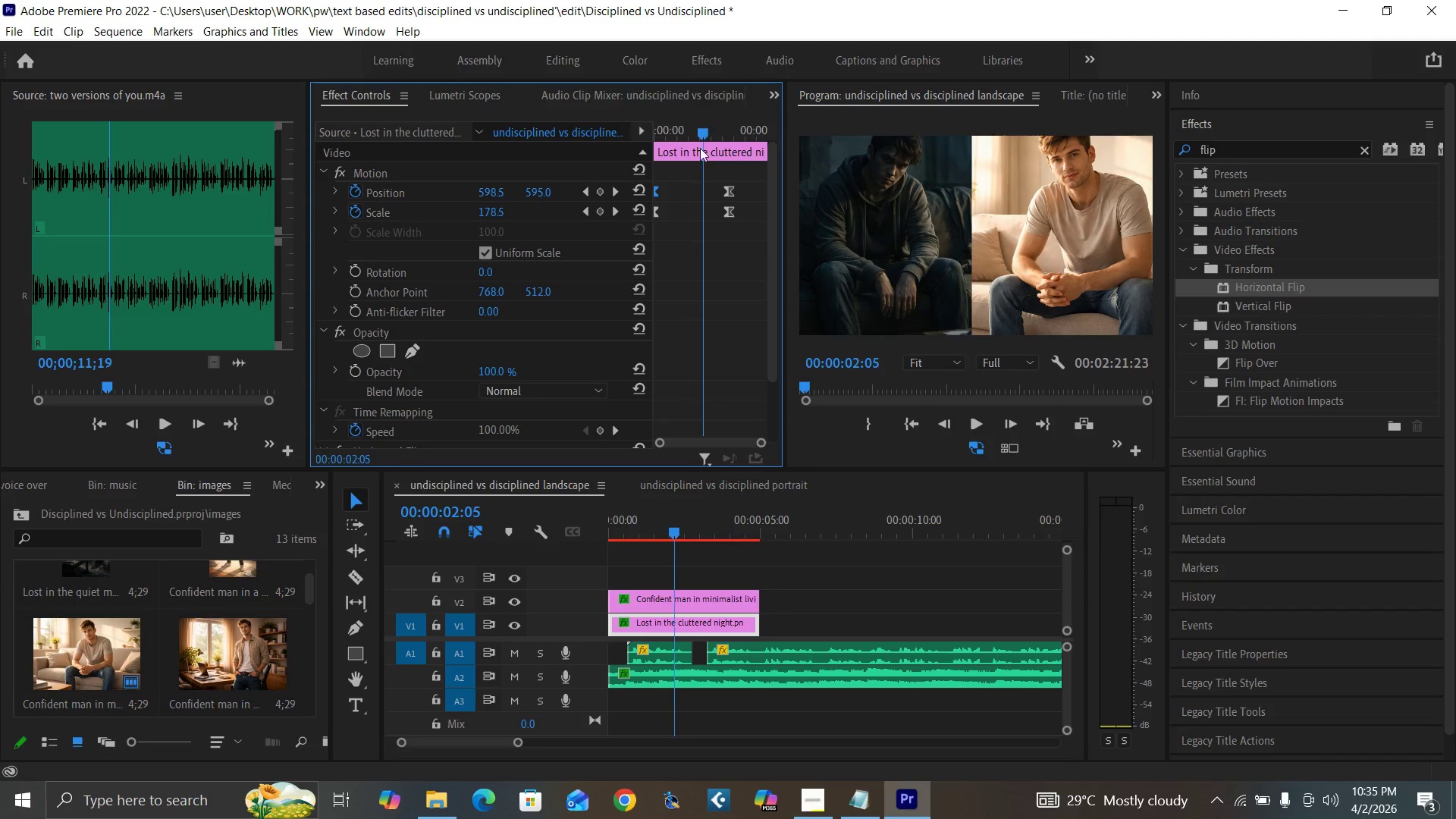 
key(Space)
 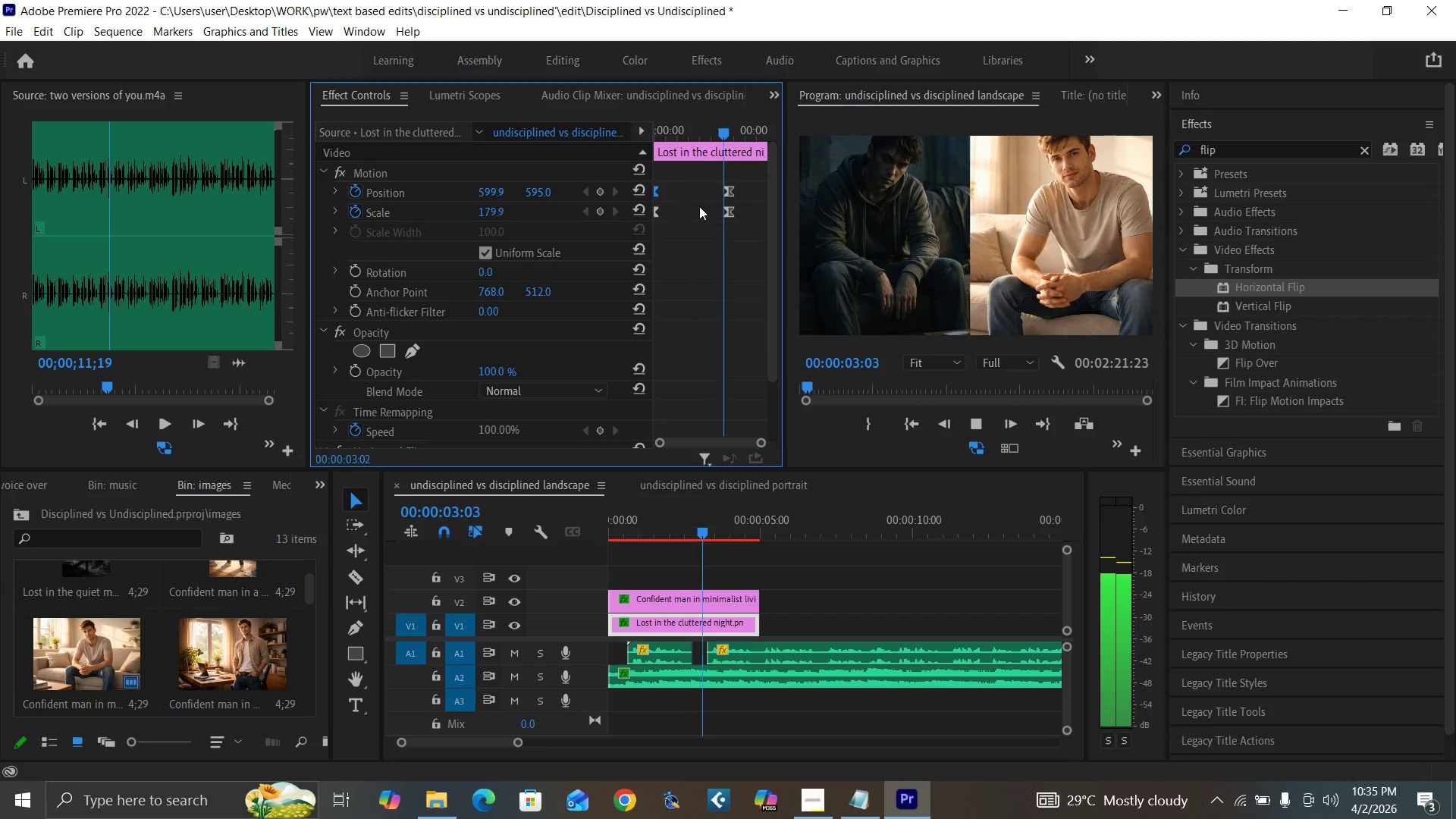 
key(Space)
 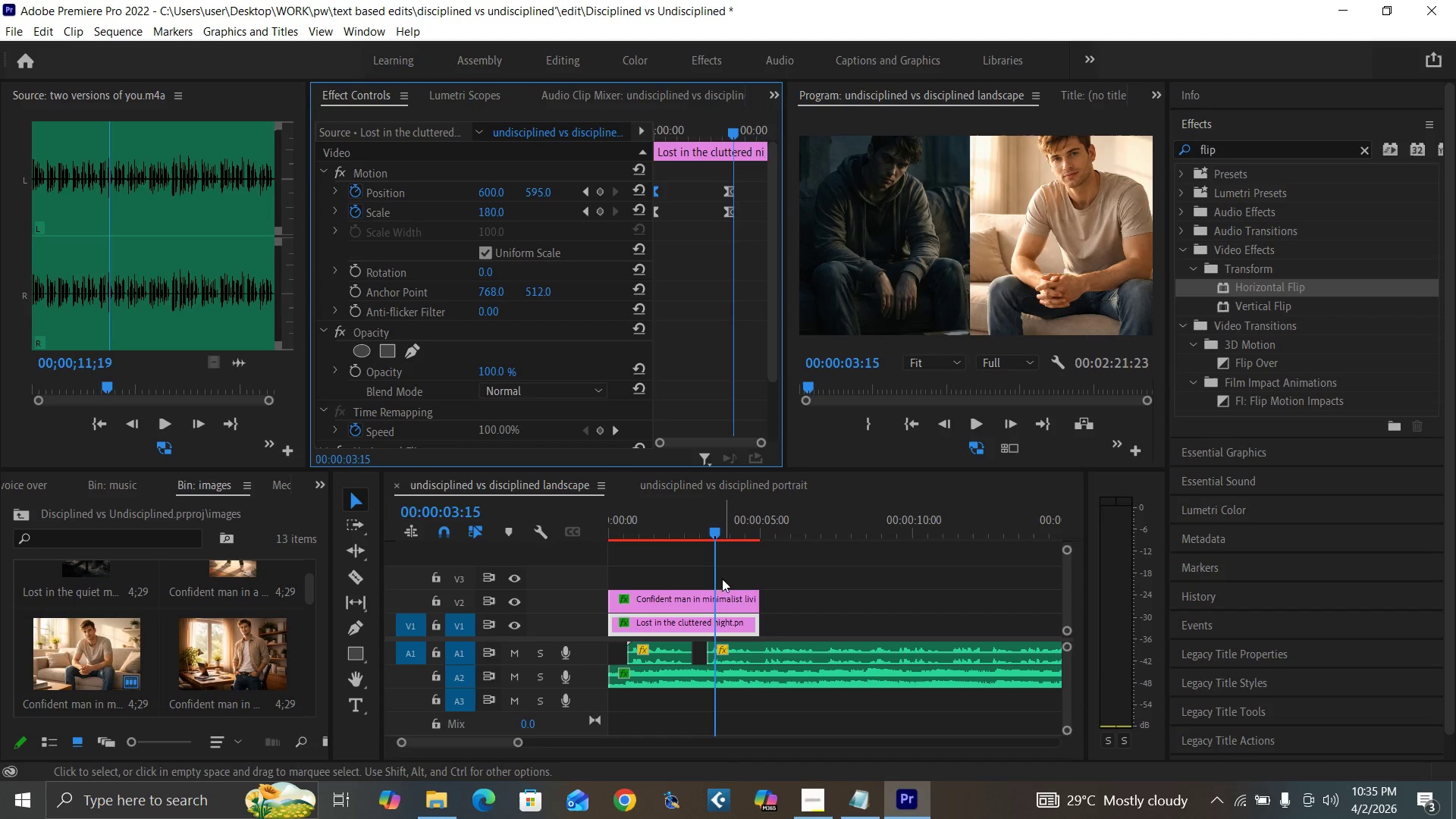 
left_click([727, 595])
 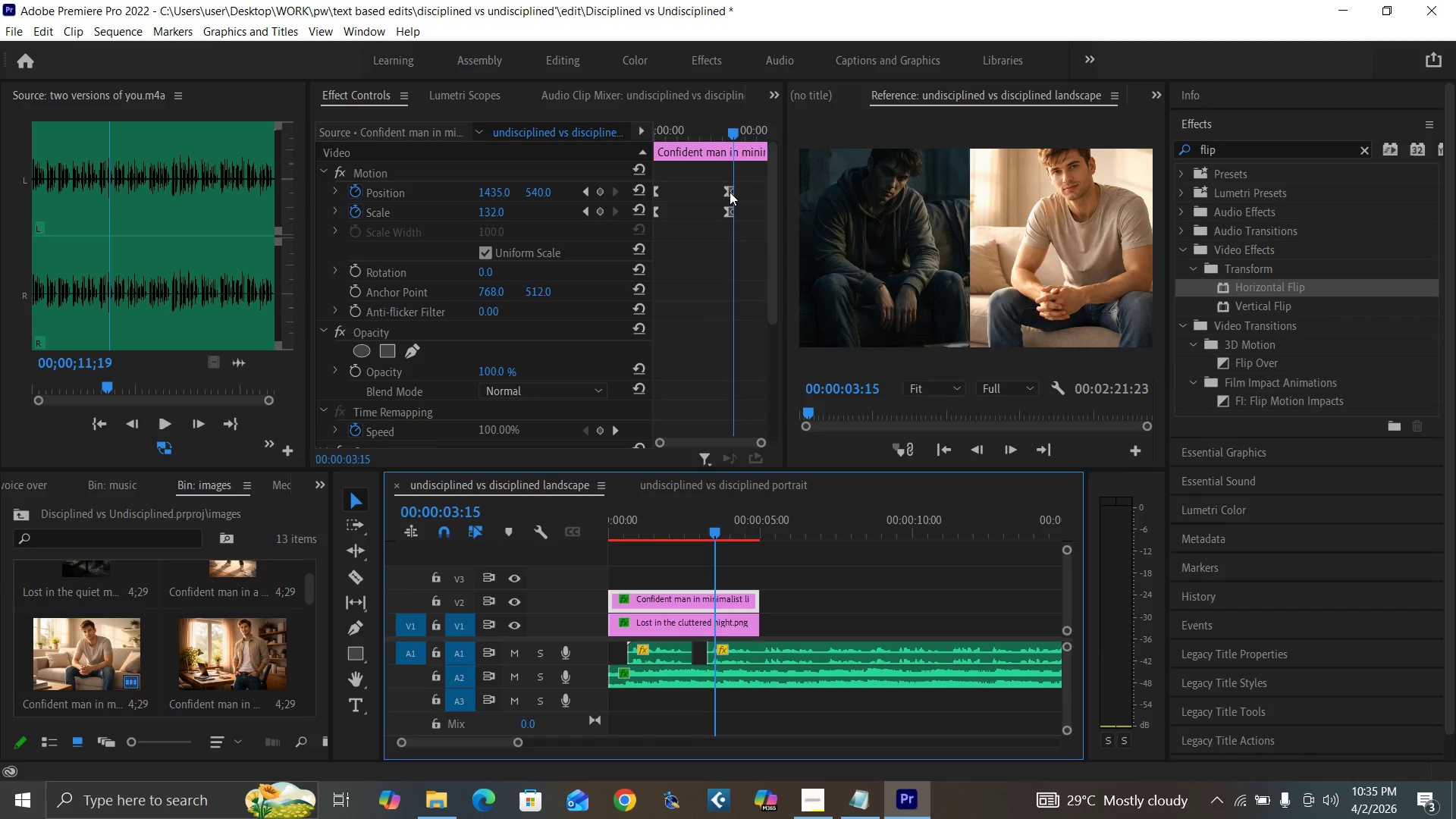 
left_click_drag(start_coordinate=[730, 192], to_coordinate=[736, 194])
 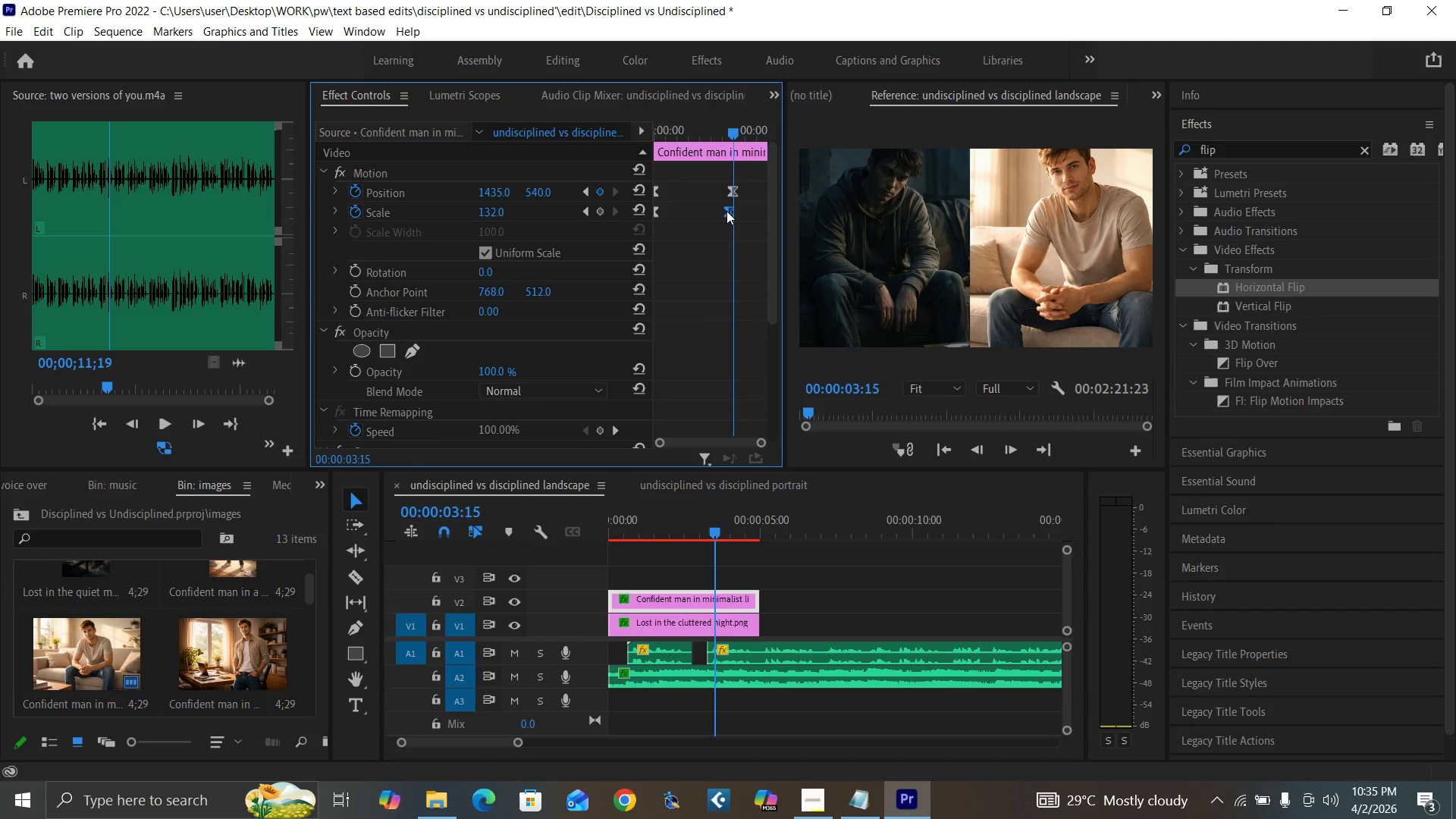 
left_click_drag(start_coordinate=[726, 211], to_coordinate=[734, 214])
 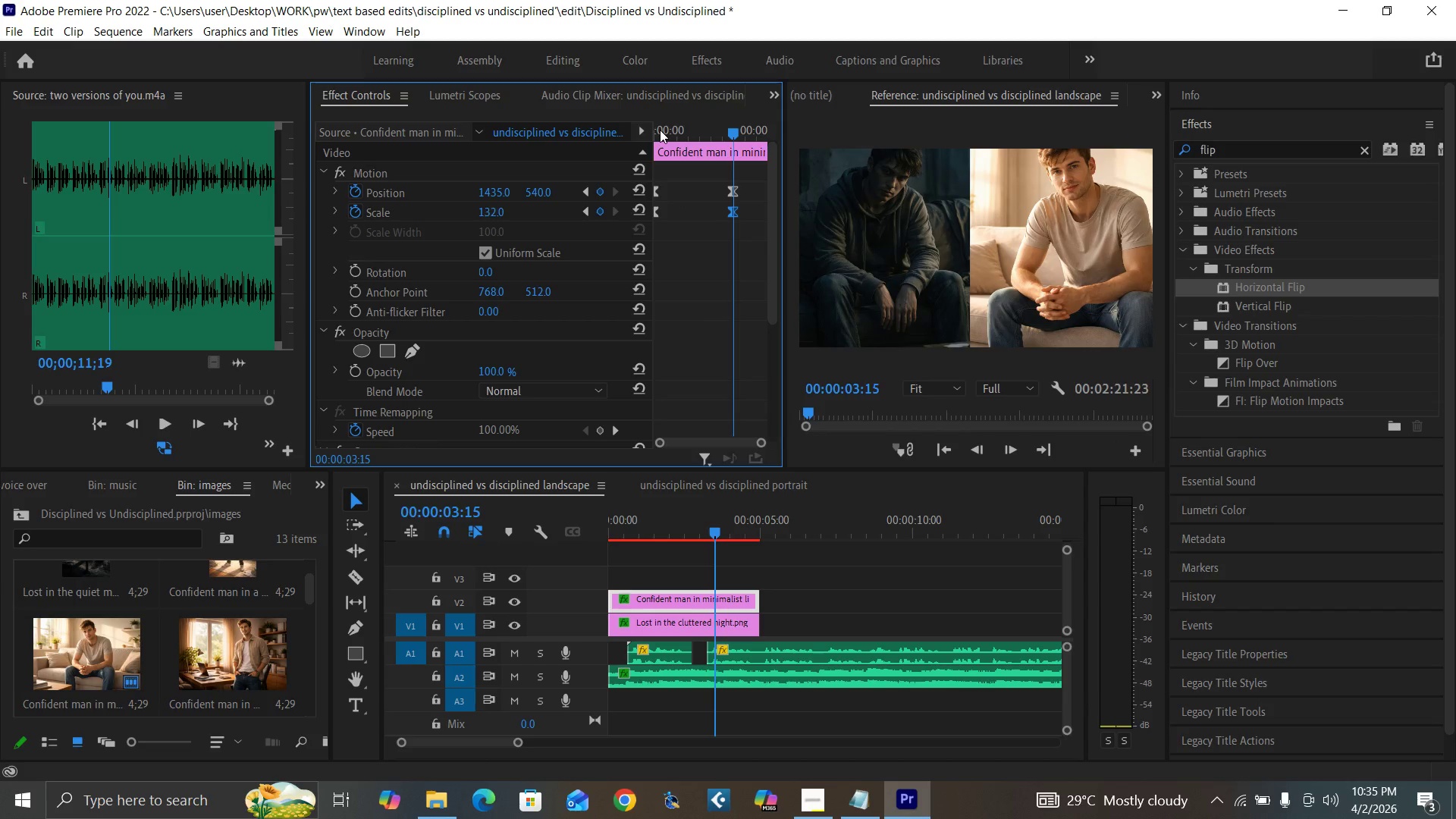 
left_click_drag(start_coordinate=[660, 130], to_coordinate=[638, 151])
 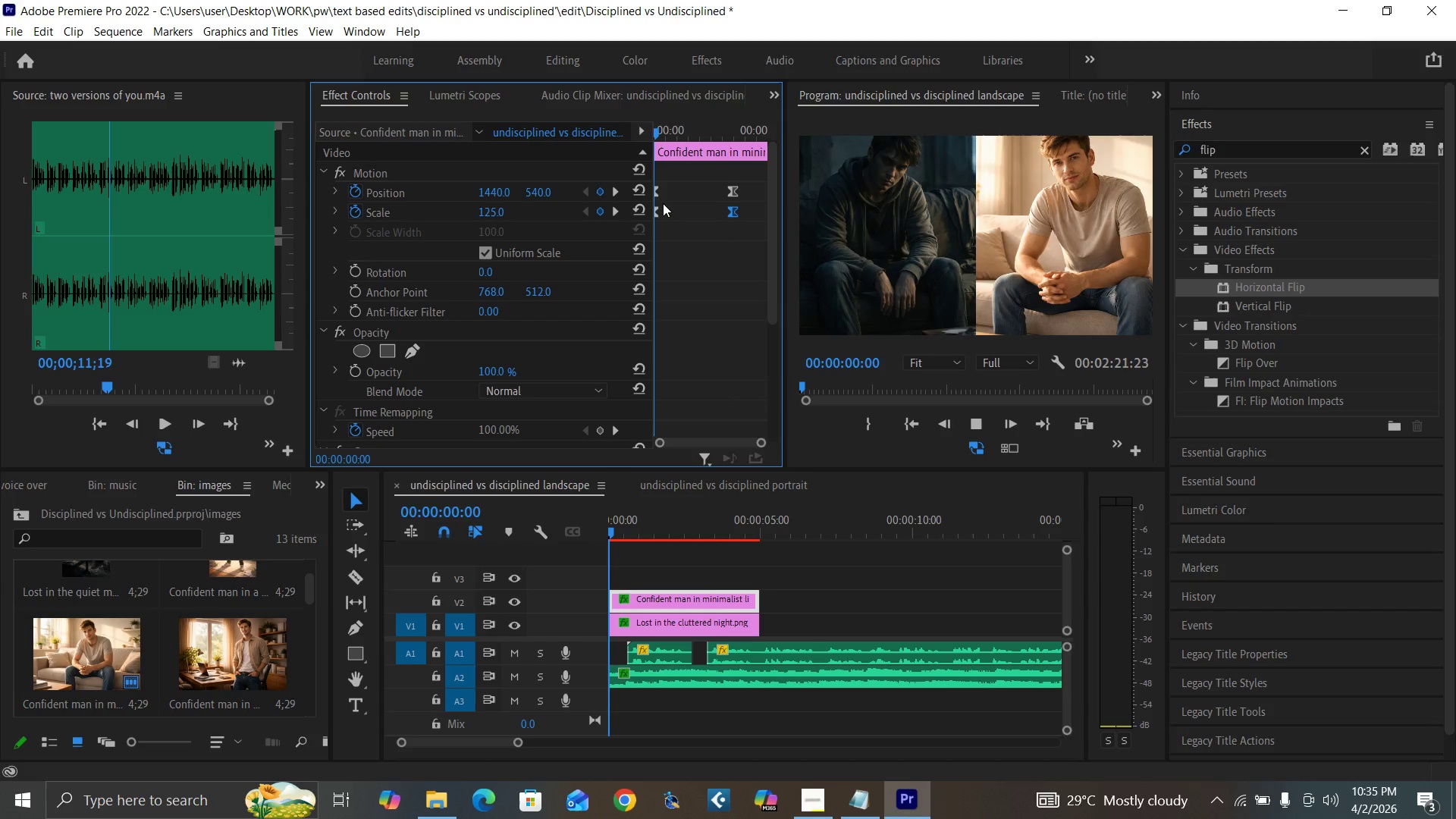 
key(Space)
 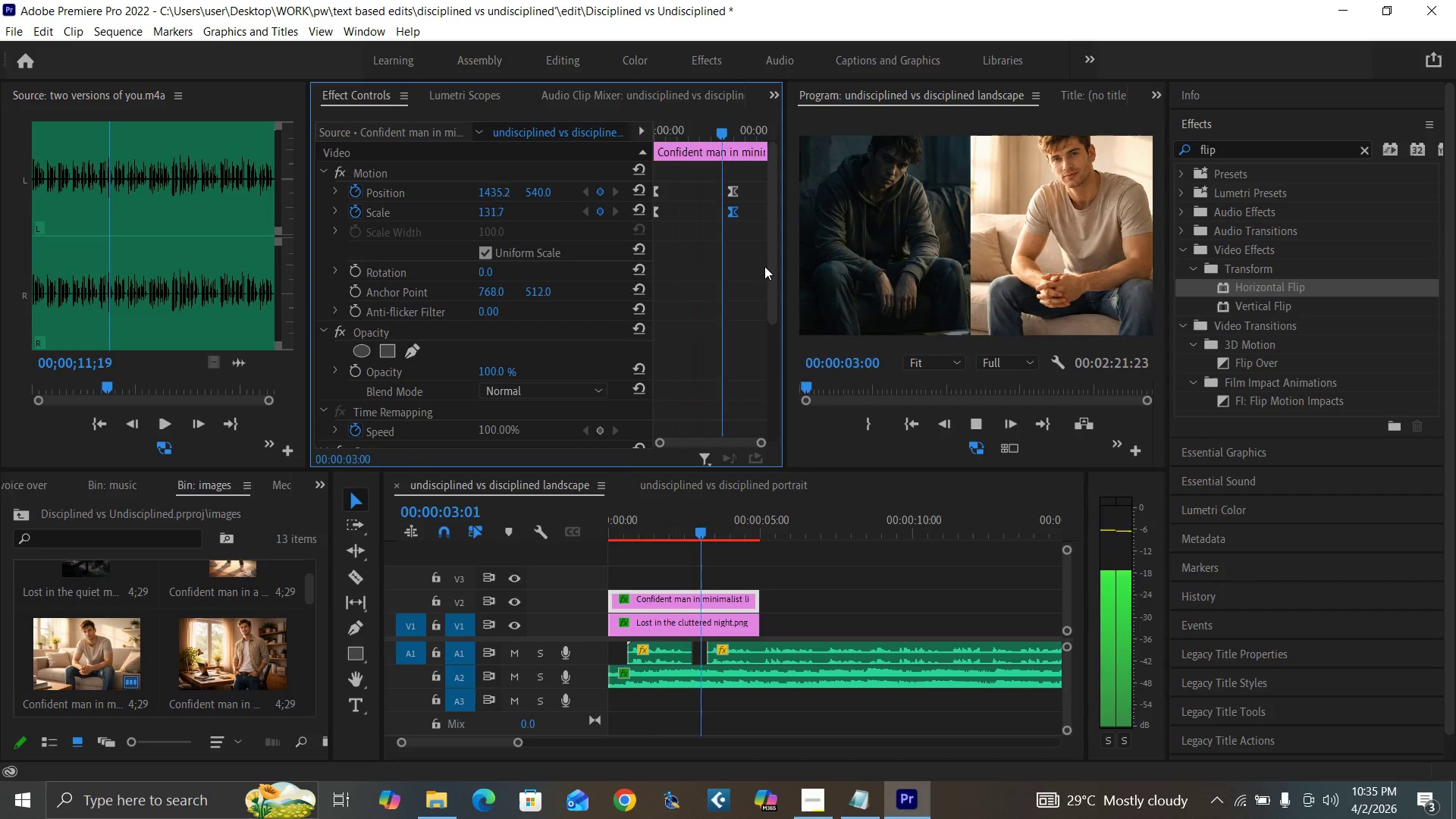 
key(Space)
 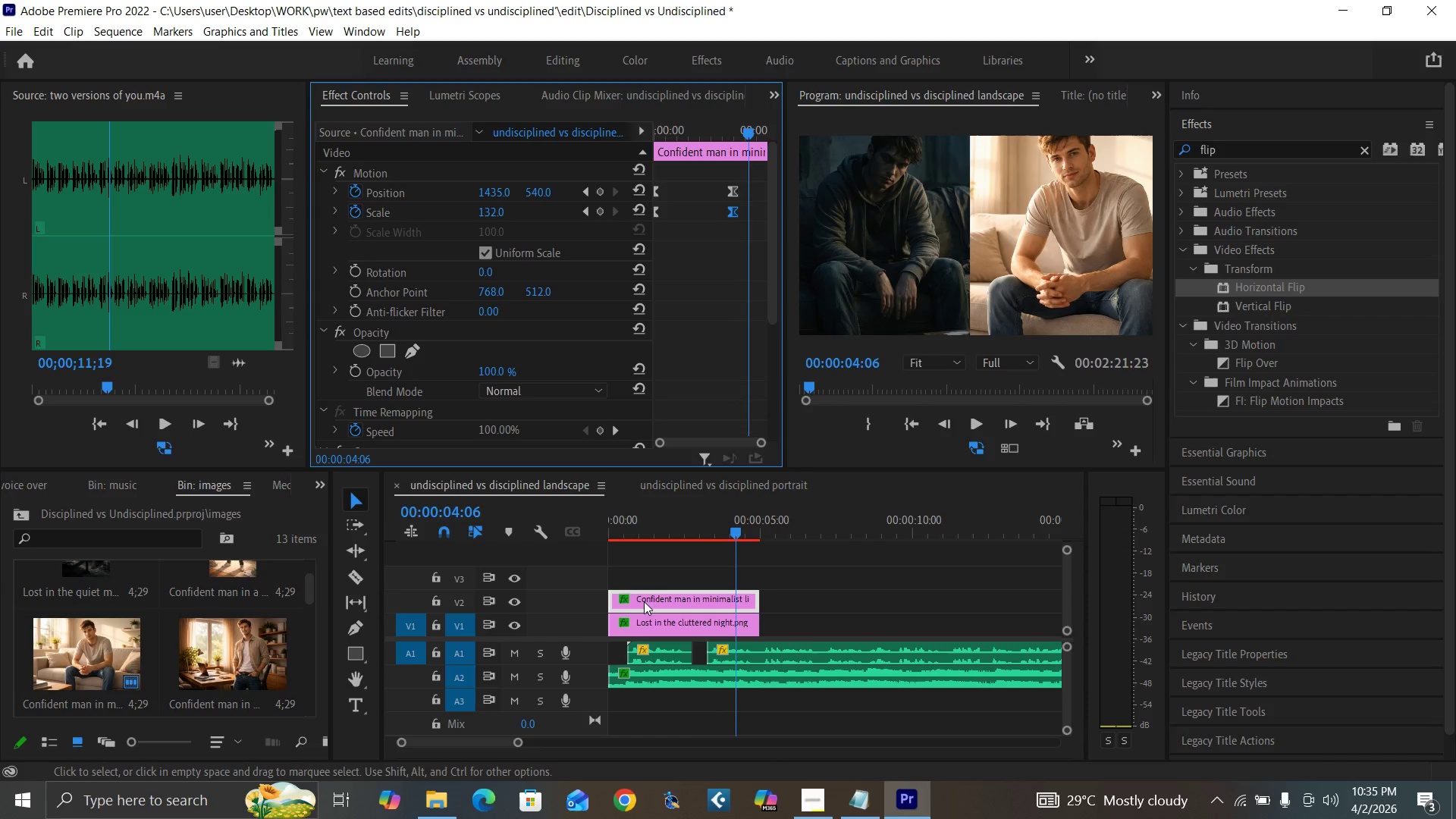 
left_click([667, 521])
 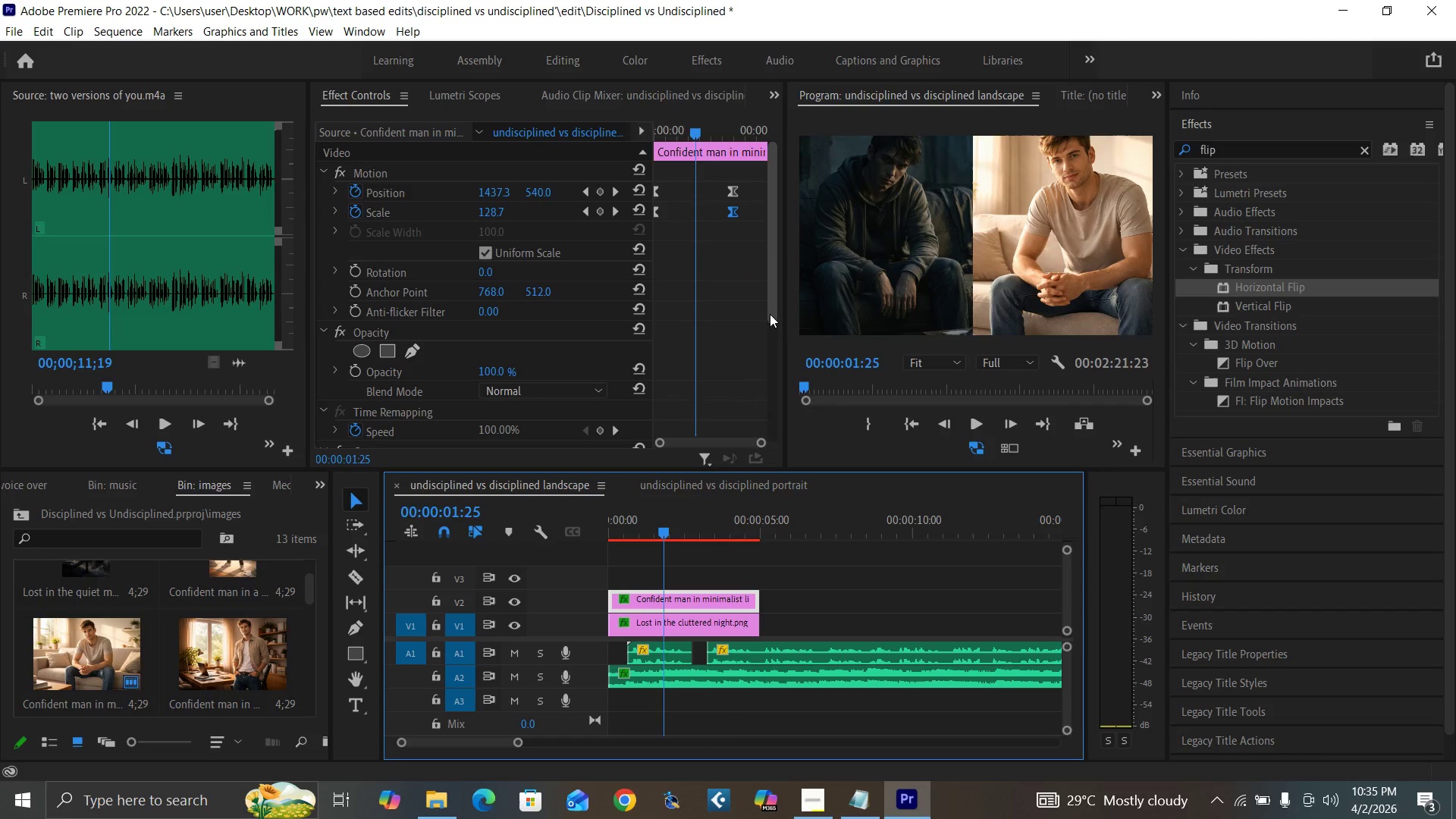 
left_click_drag(start_coordinate=[770, 304], to_coordinate=[766, 268])
 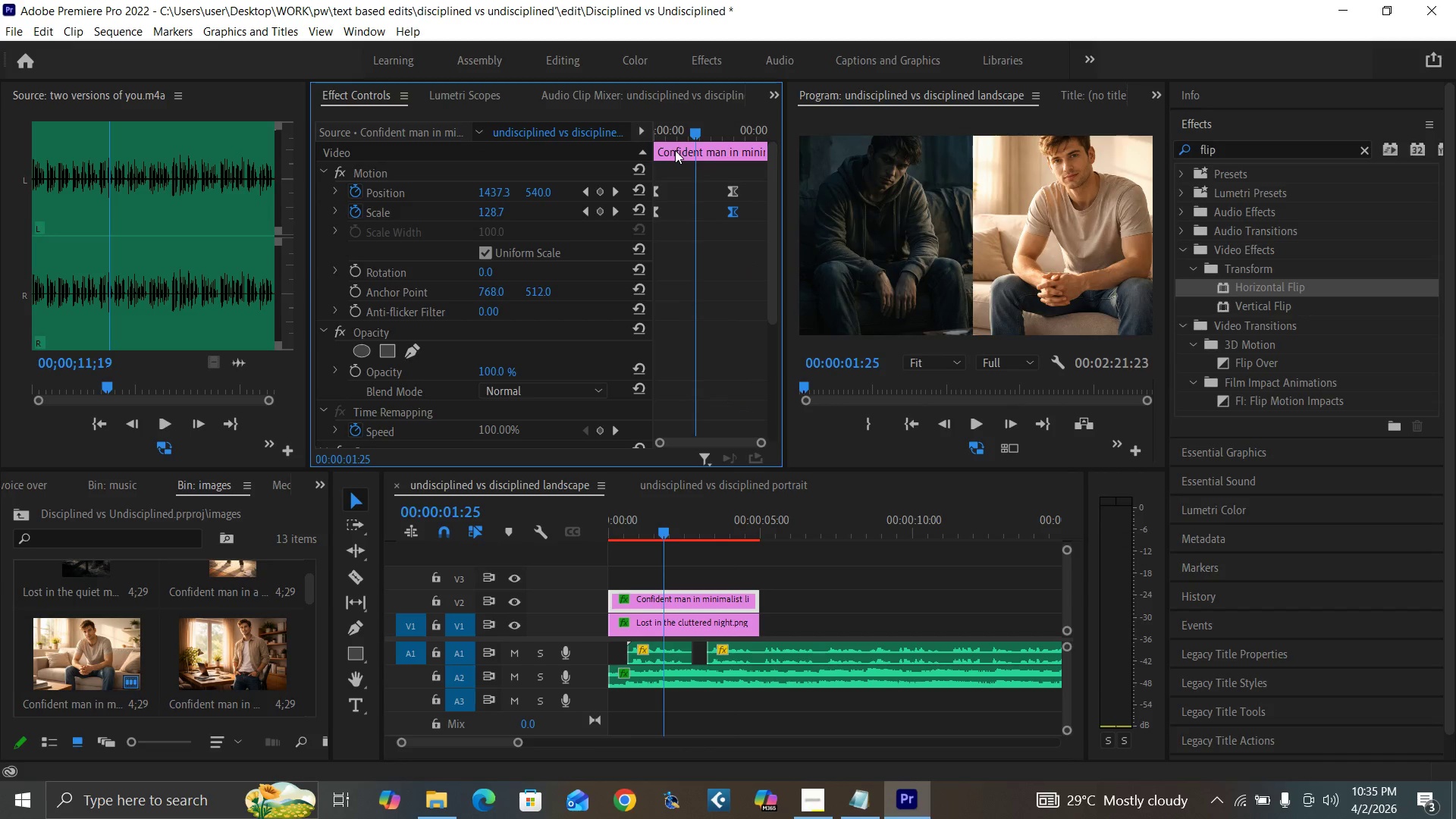 
left_click_drag(start_coordinate=[666, 135], to_coordinate=[632, 154])
 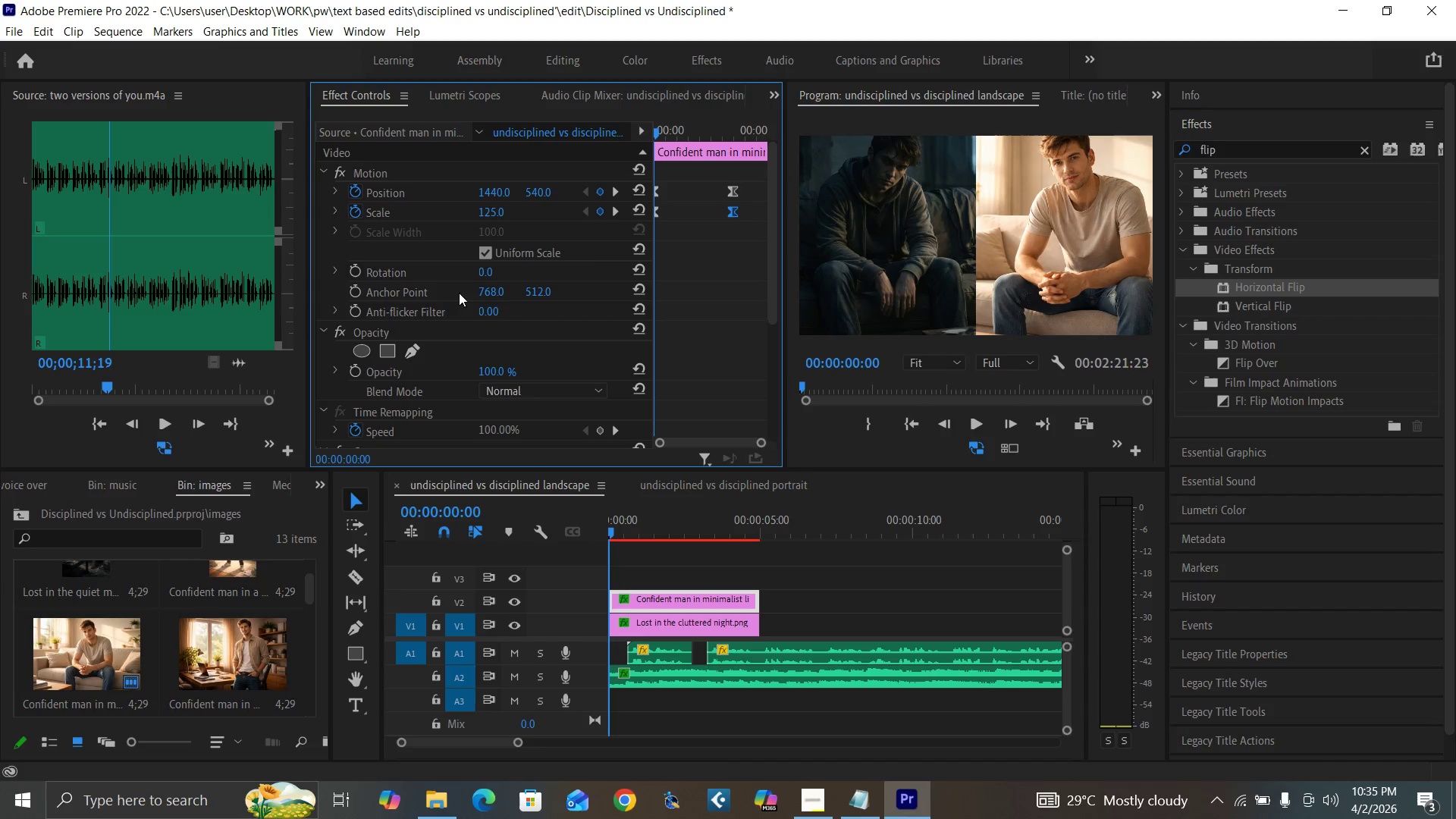 
key(Control+S)
 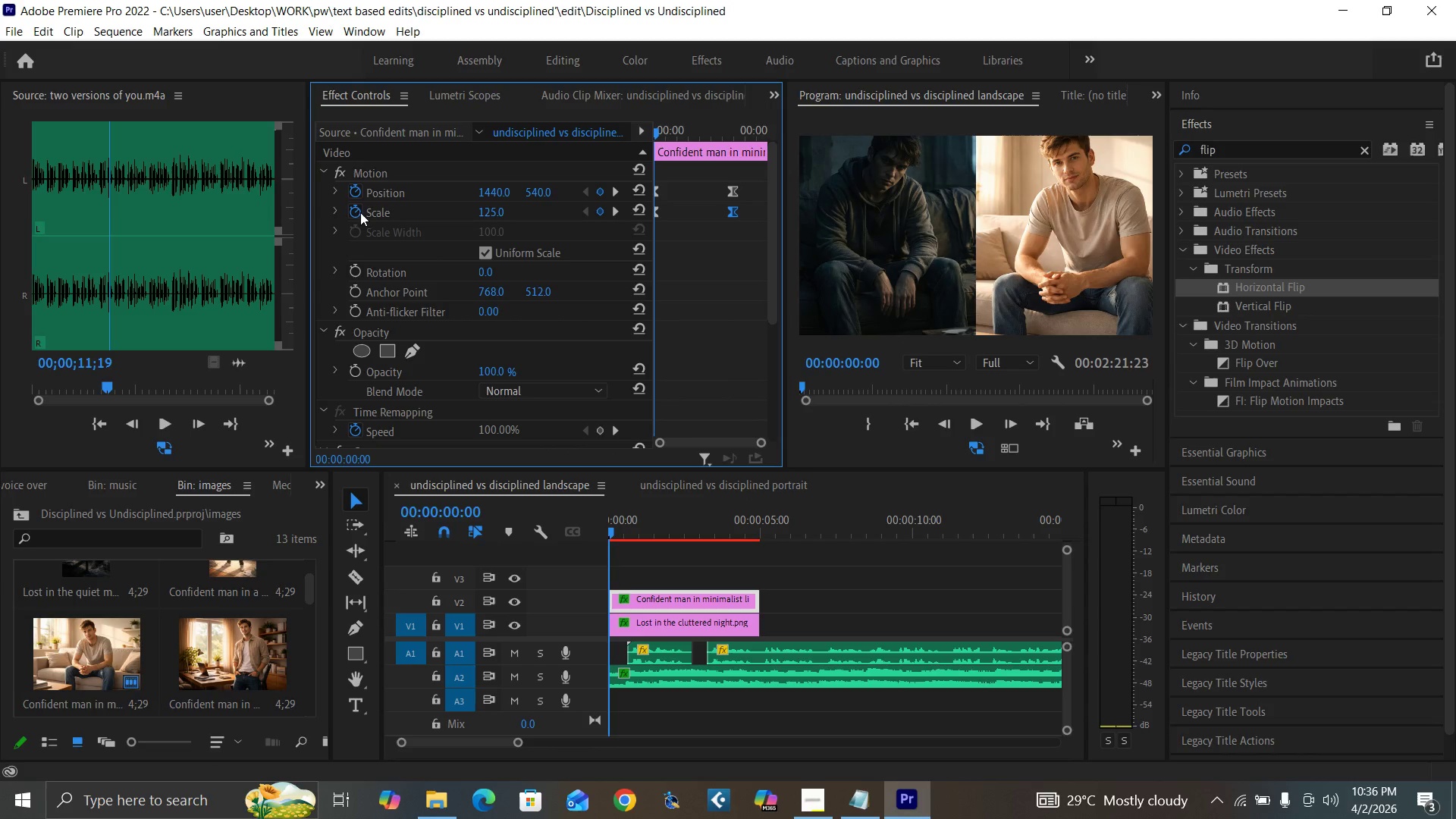 
left_click([358, 212])
 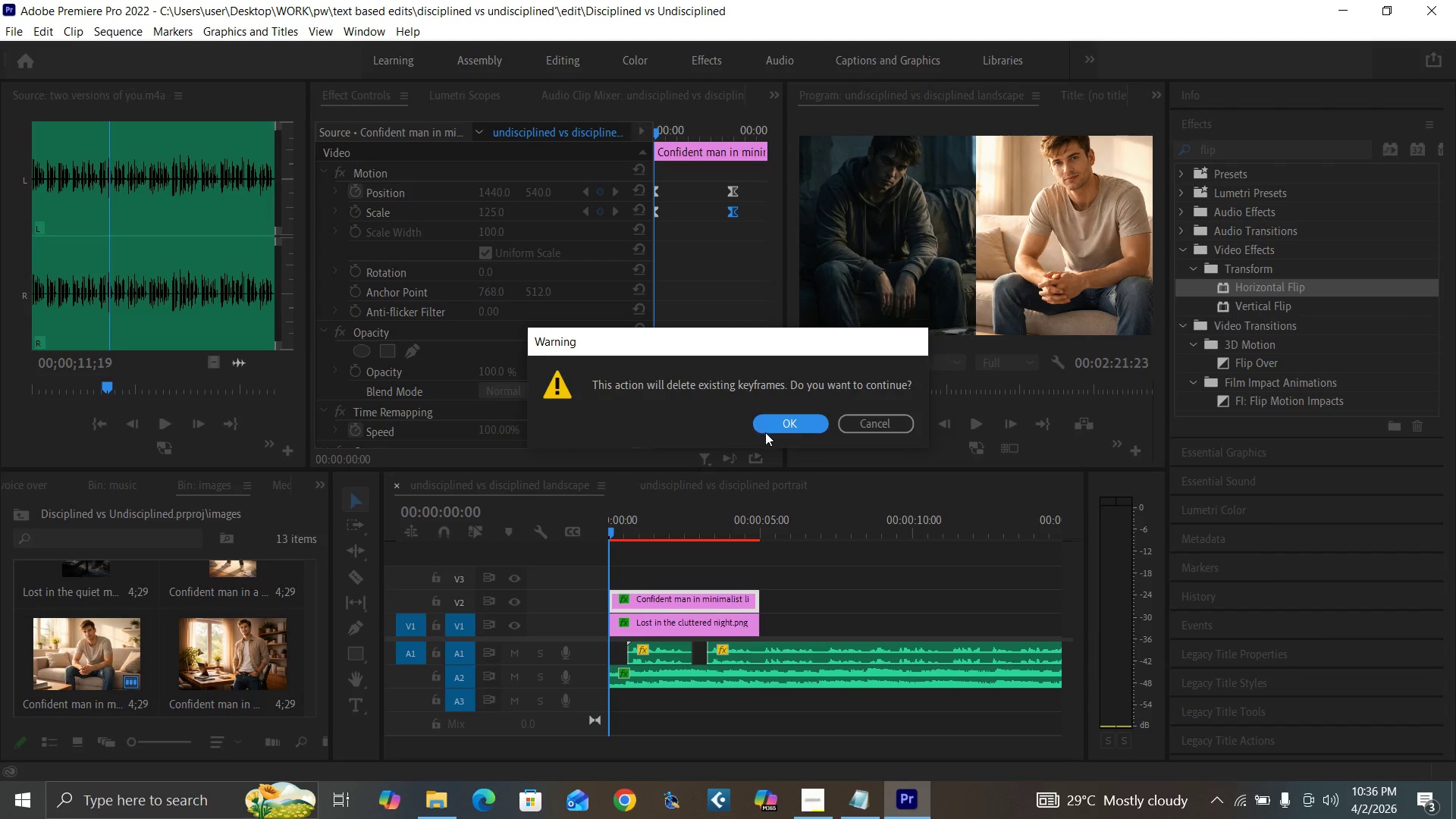 
left_click([766, 432])
 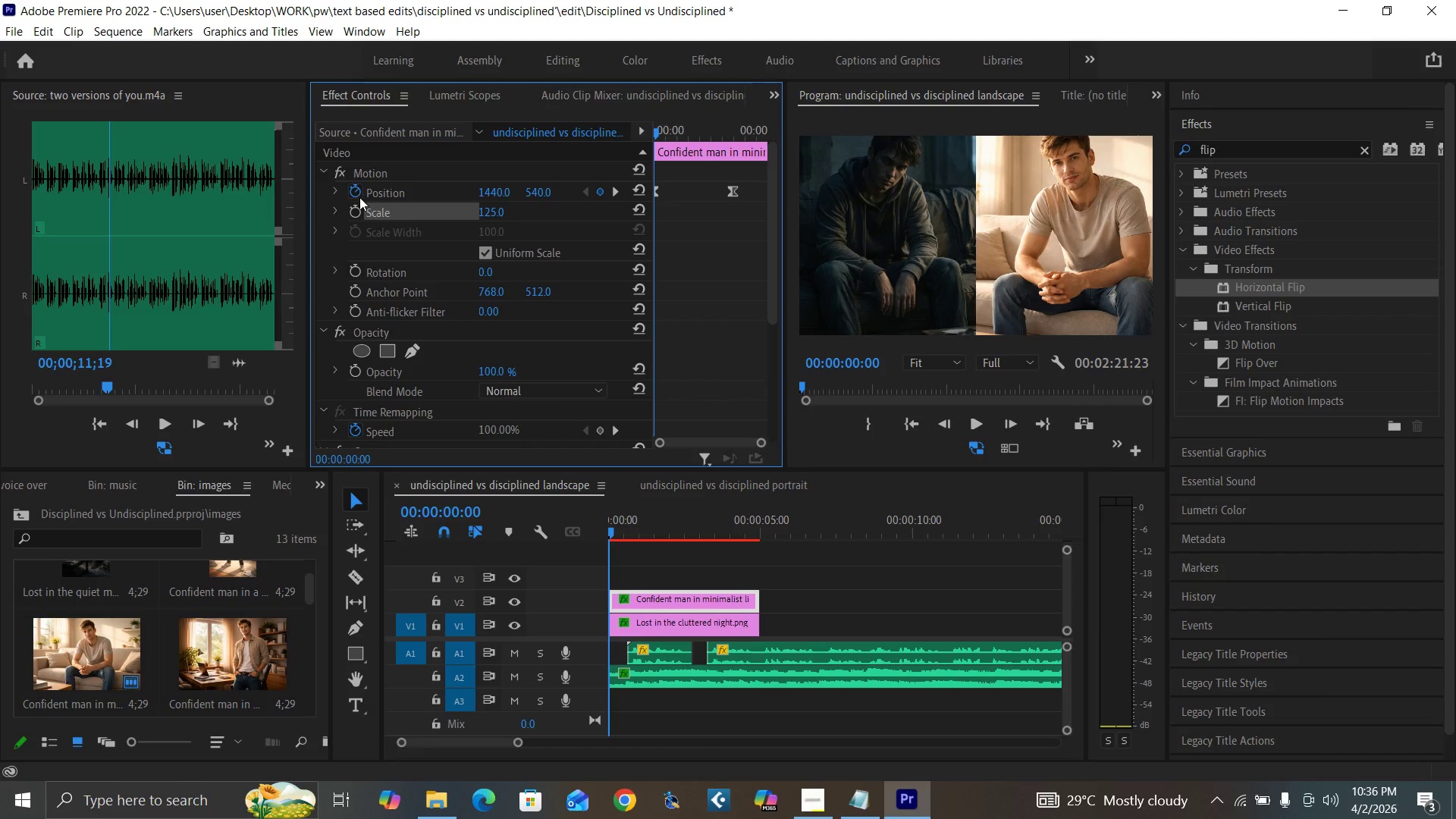 
left_click([356, 194])
 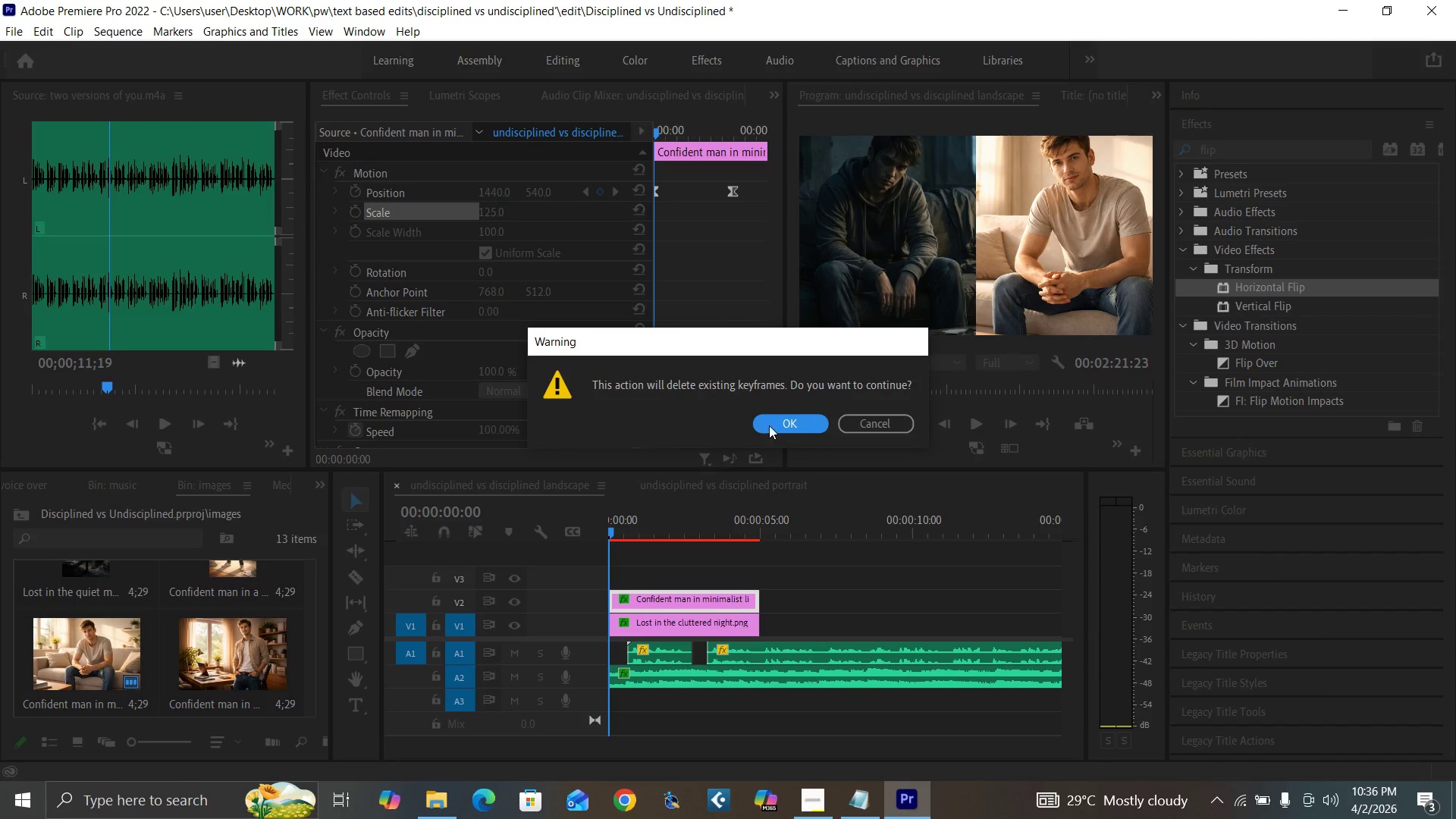 
left_click([775, 422])
 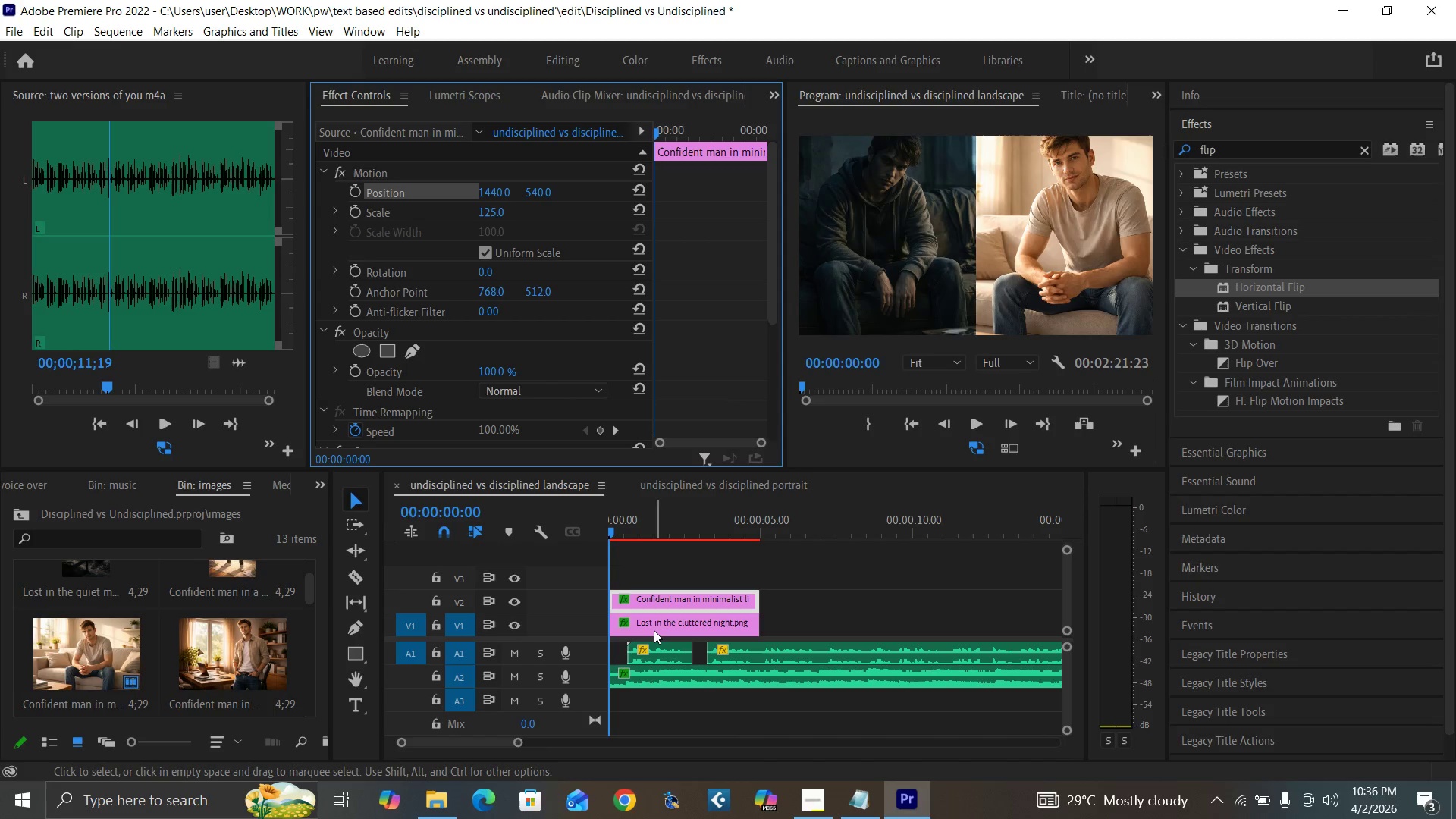 
left_click([654, 630])
 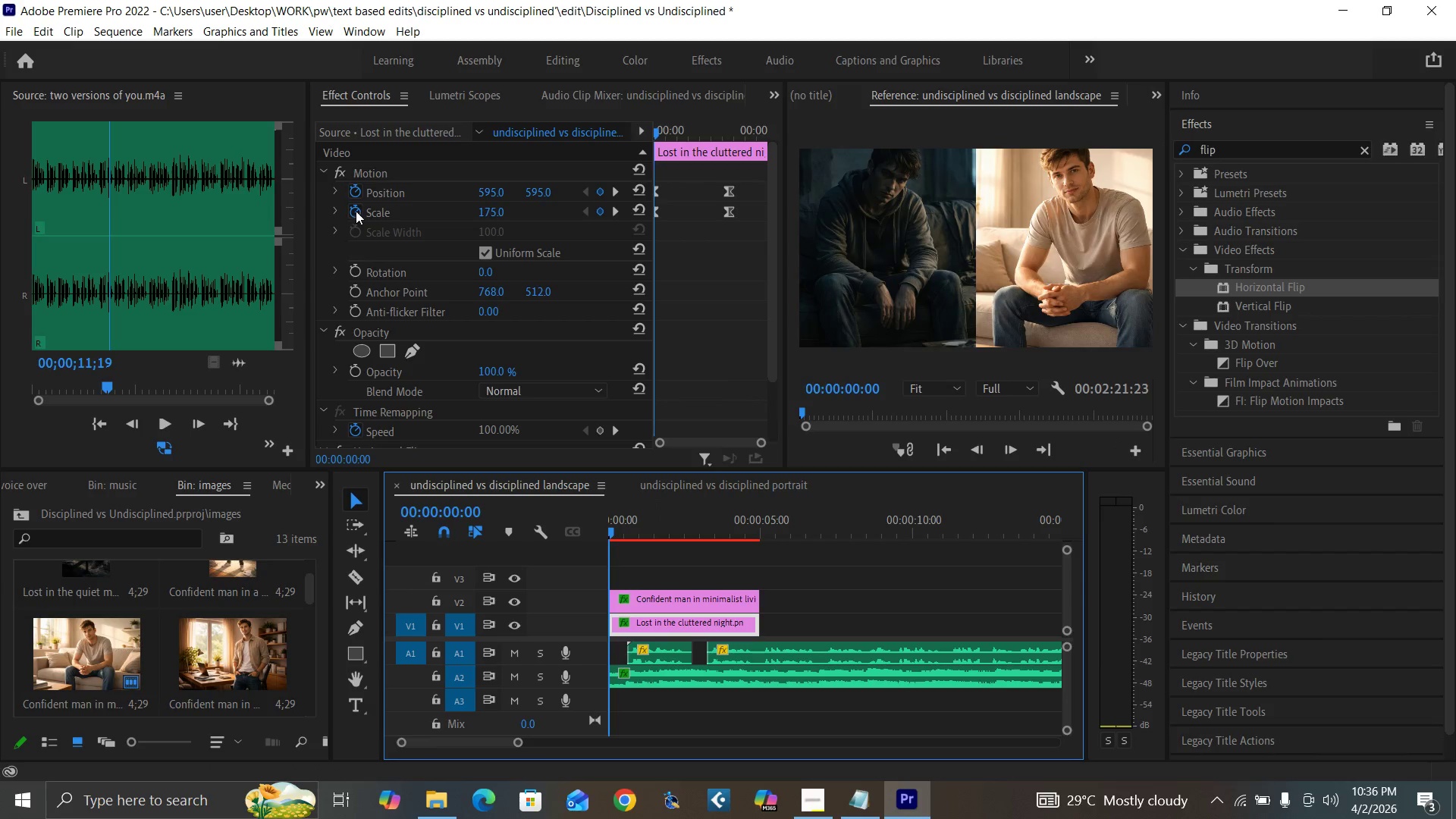 
left_click([354, 211])
 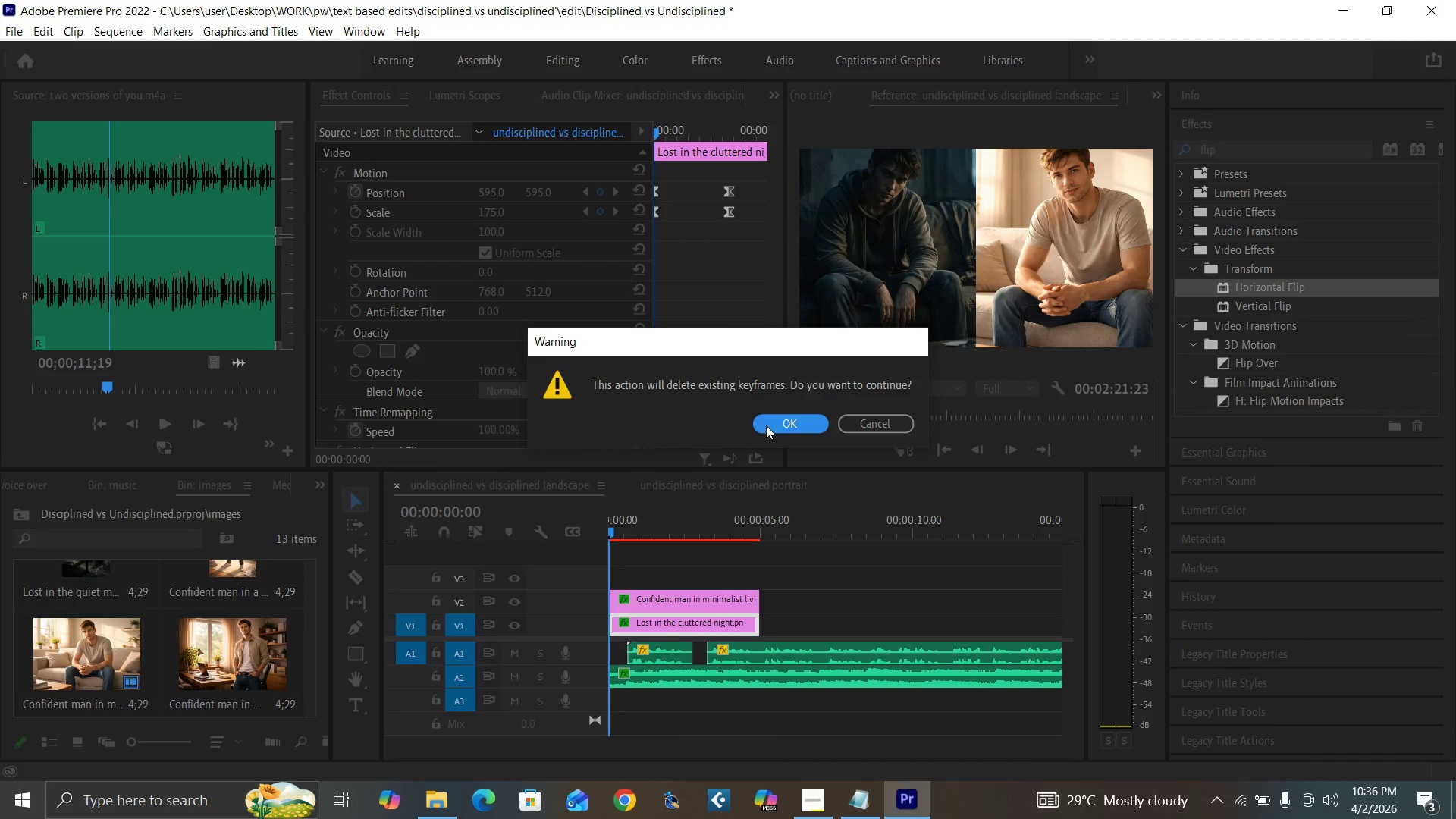 
left_click([776, 418])
 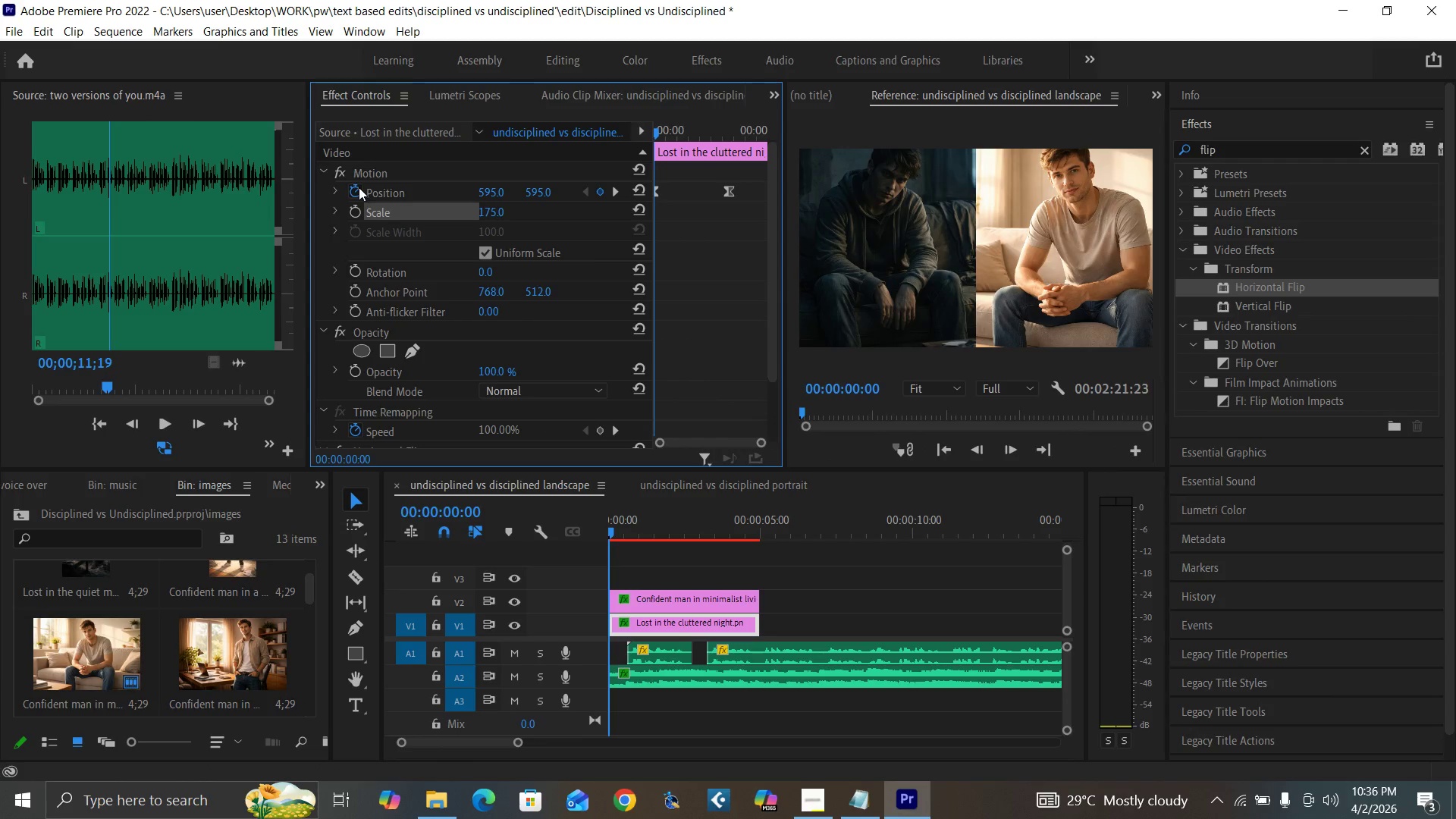 
left_click([359, 187])
 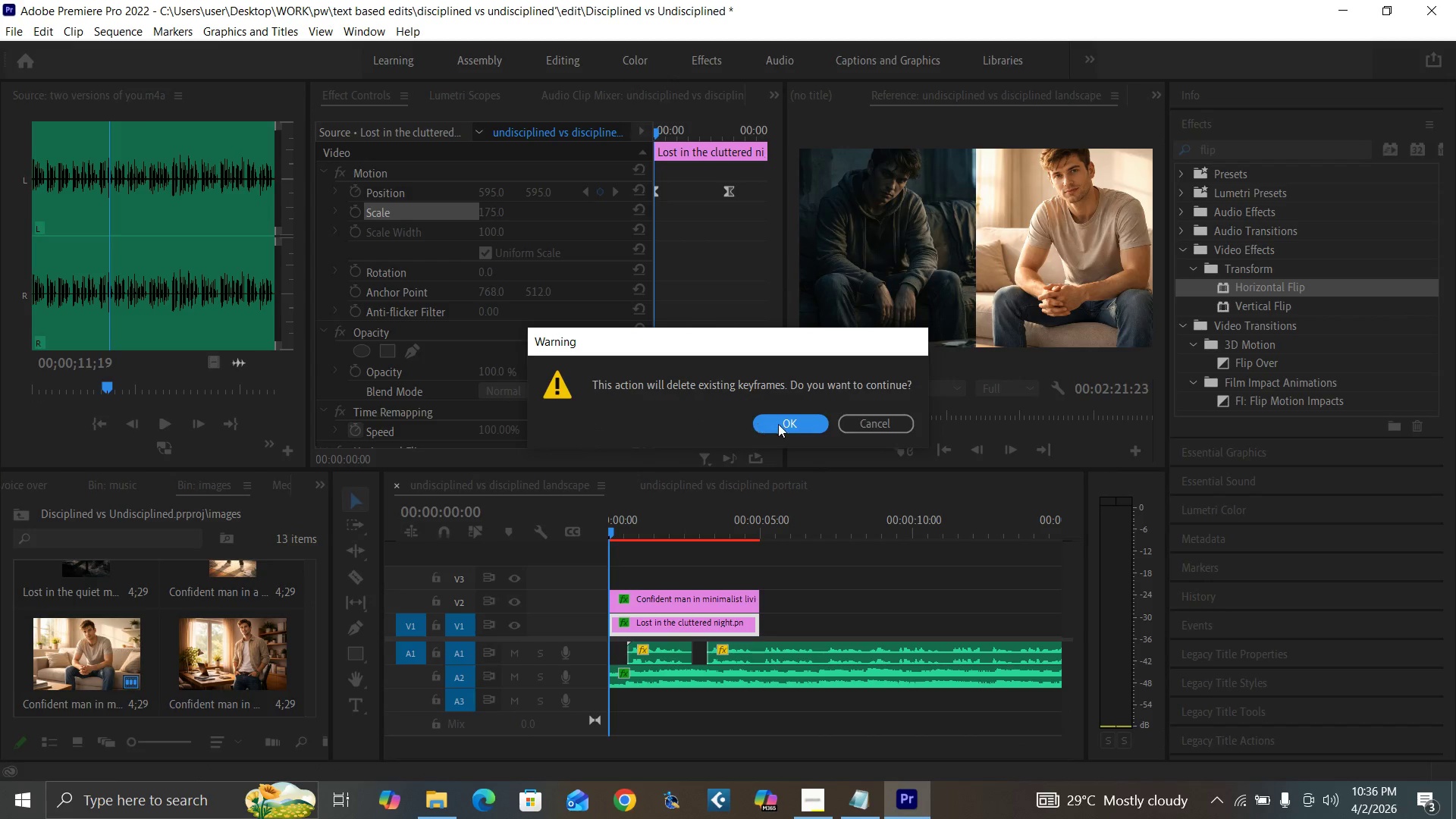 
left_click([783, 425])
 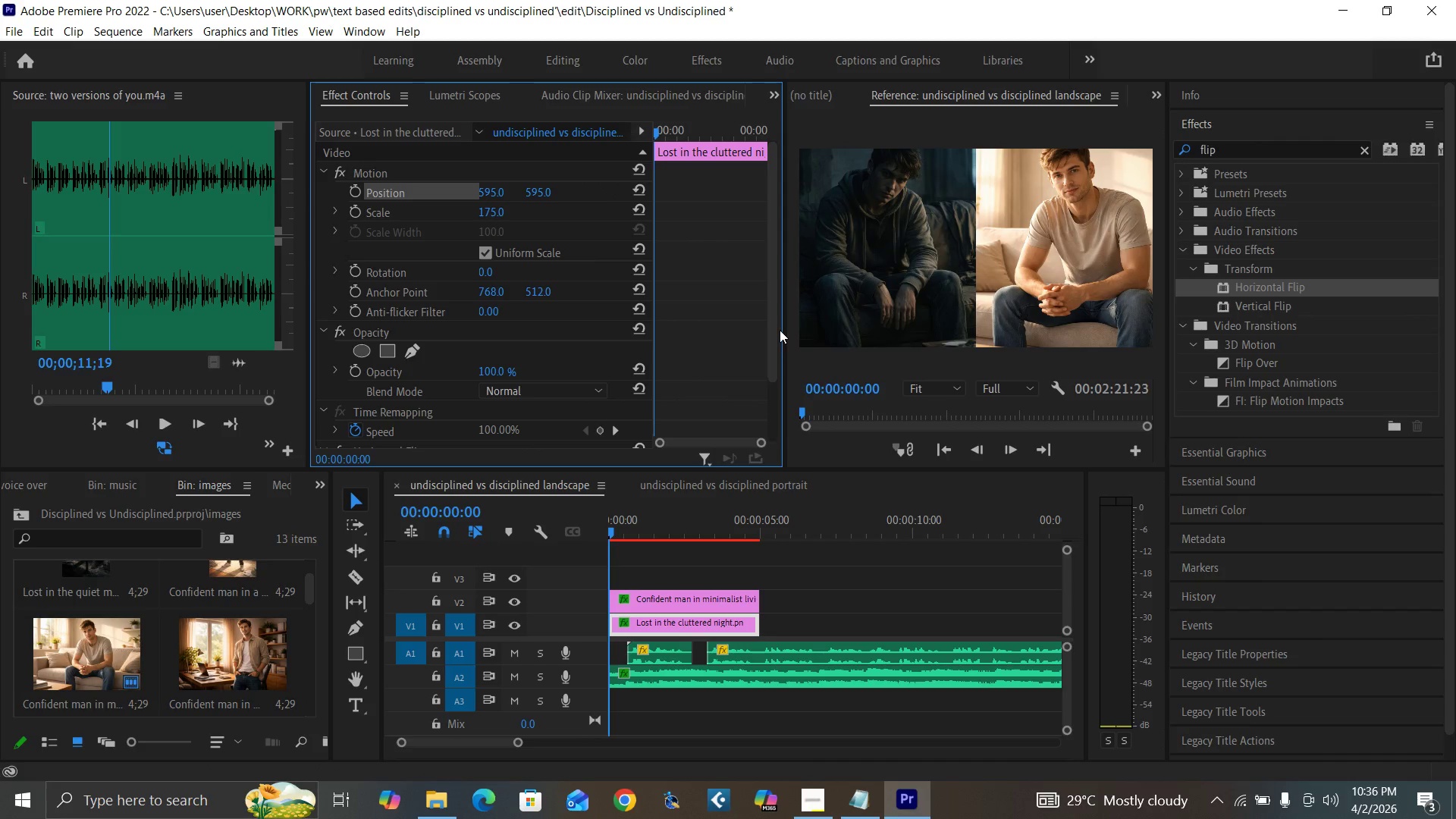 
left_click_drag(start_coordinate=[774, 325], to_coordinate=[789, 408])
 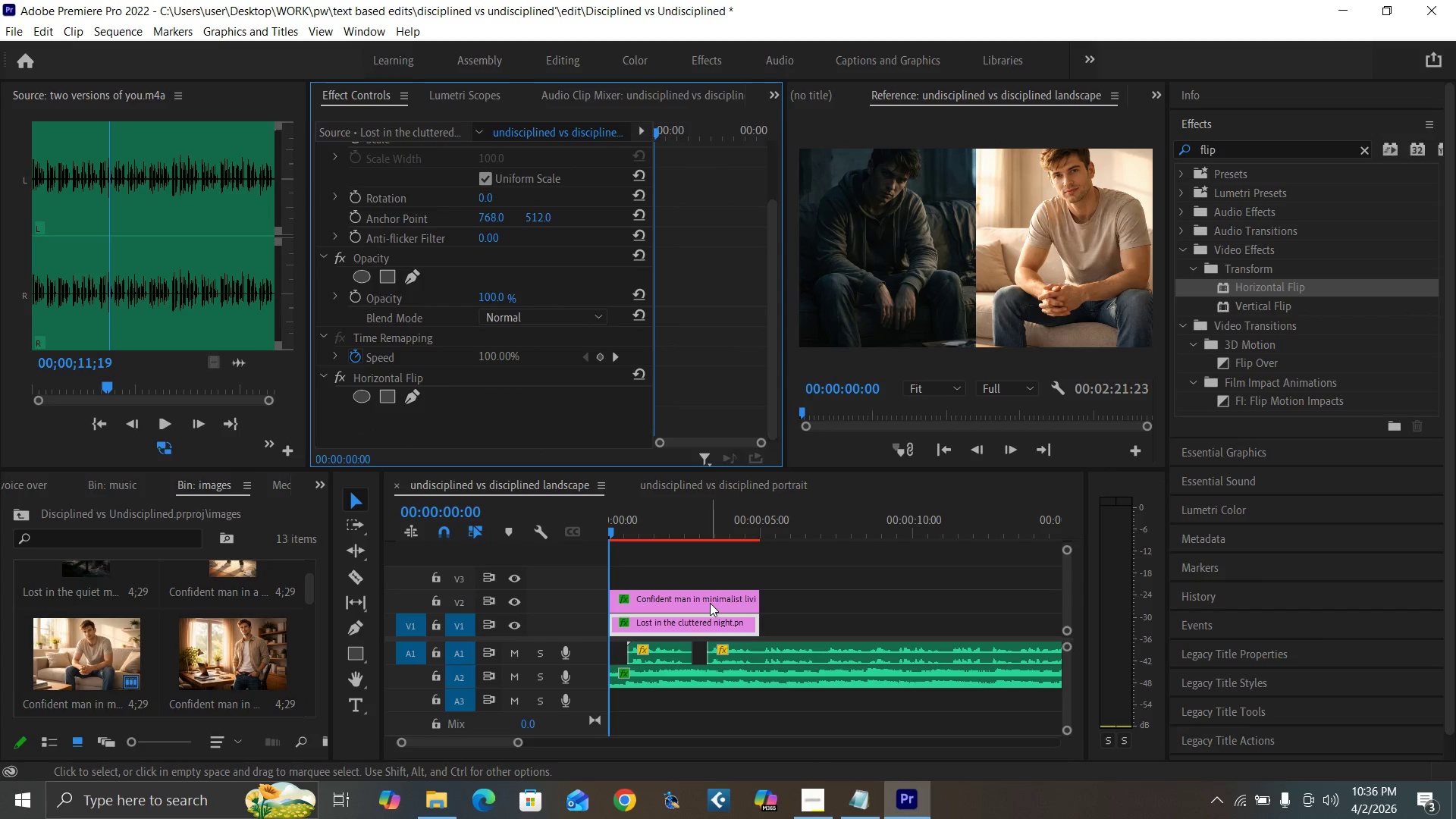 
left_click([710, 603])
 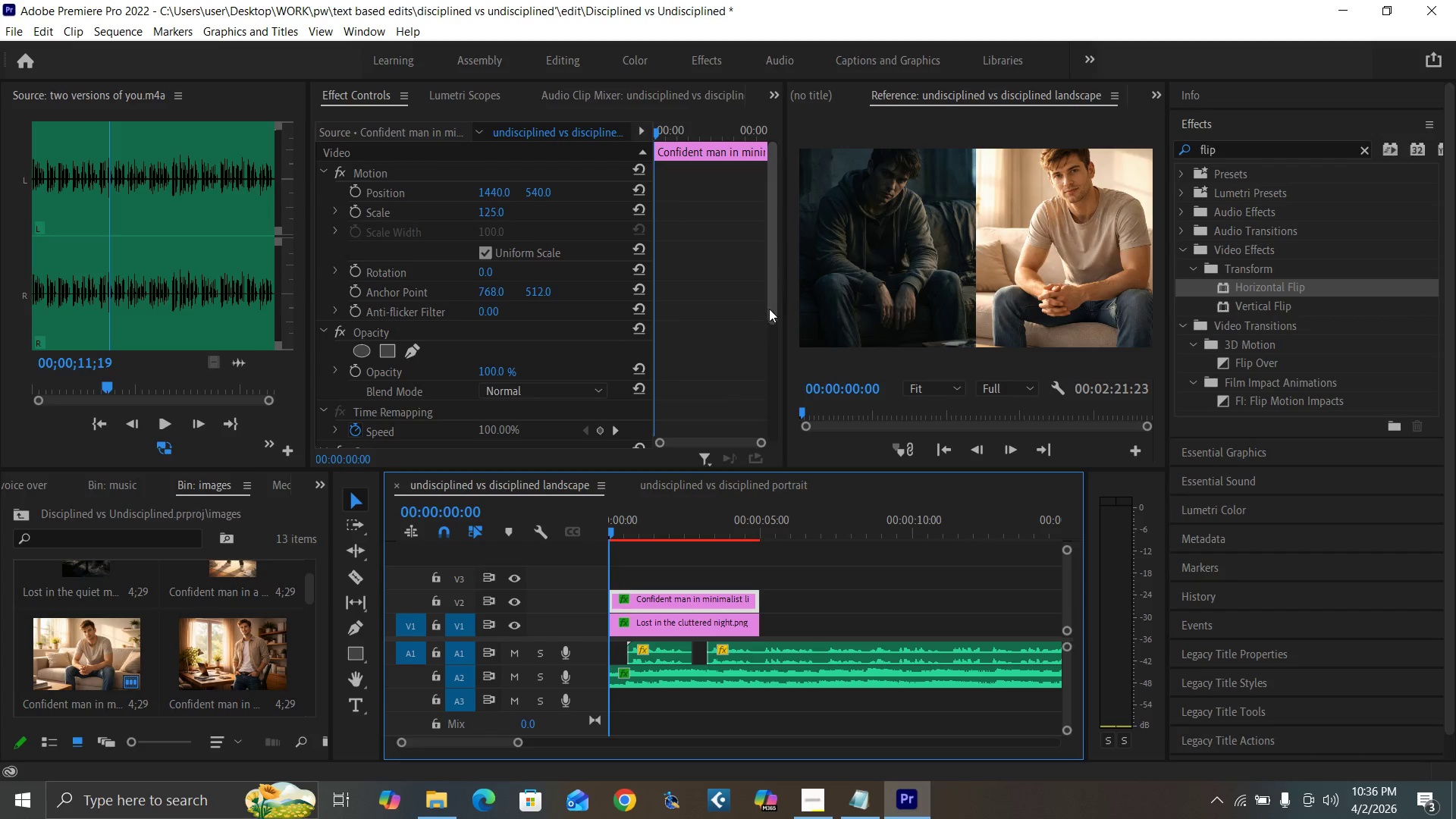 
left_click_drag(start_coordinate=[769, 309], to_coordinate=[781, 398])
 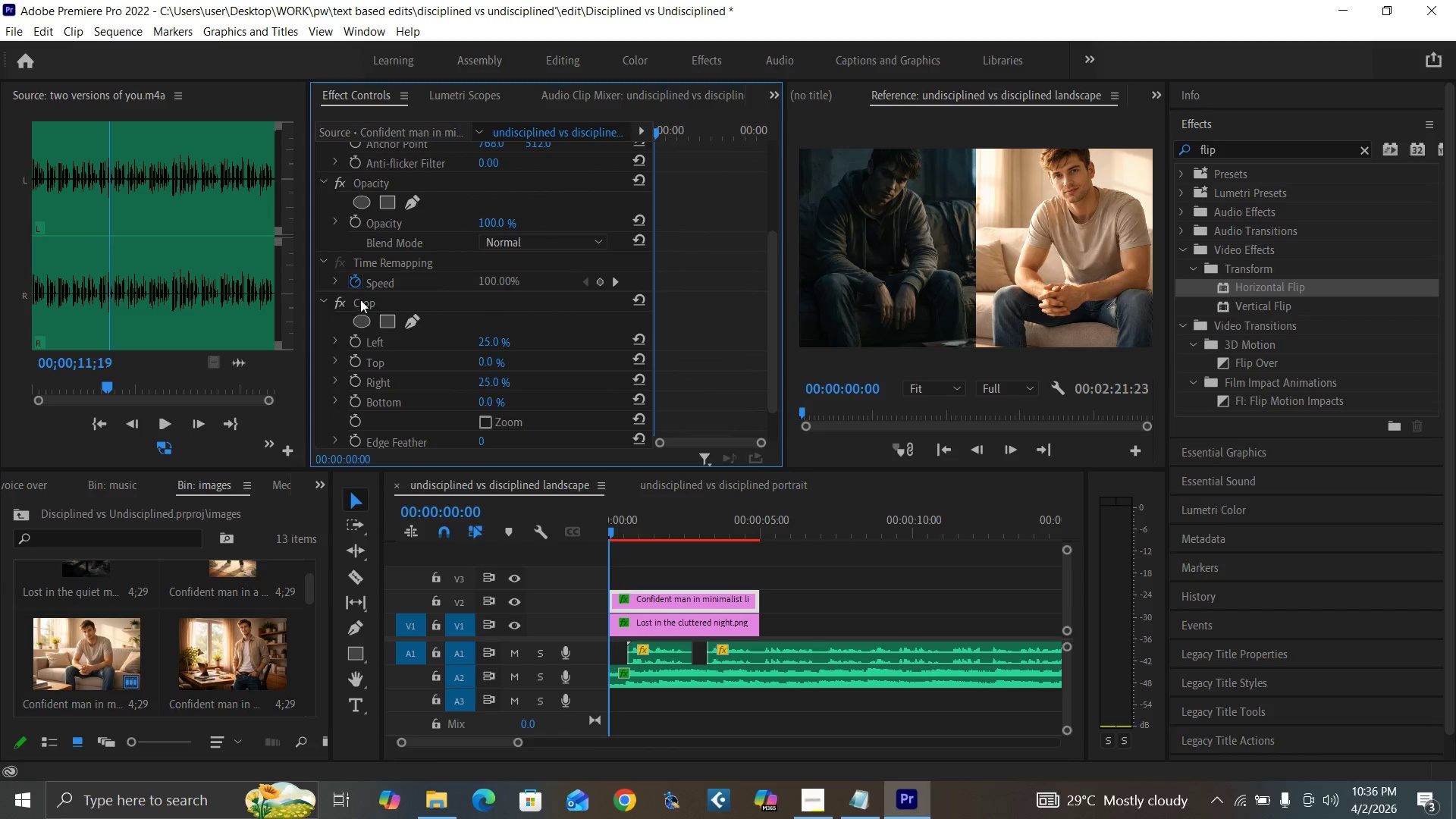 
left_click([360, 300])
 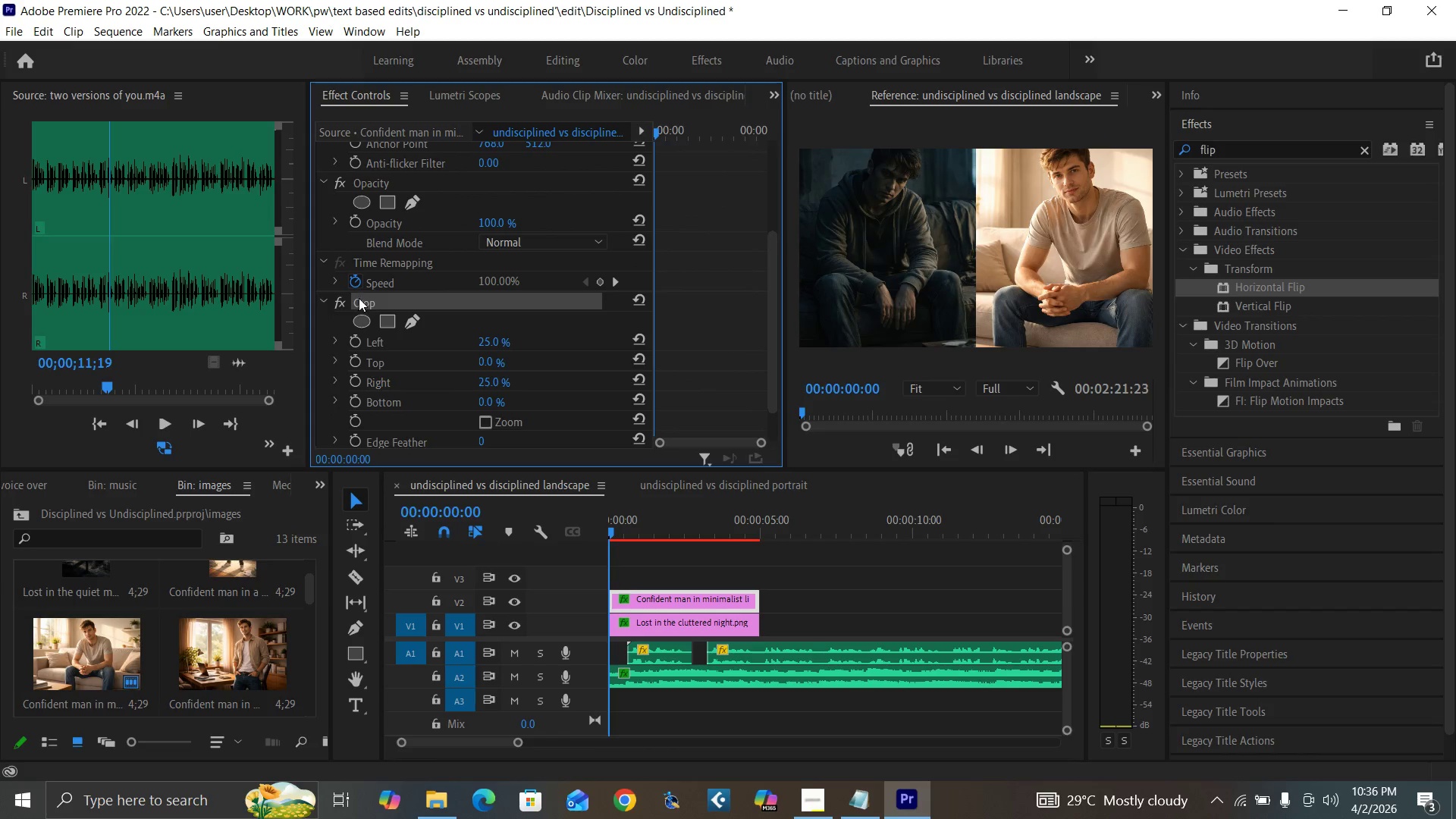 
key(Delete)
 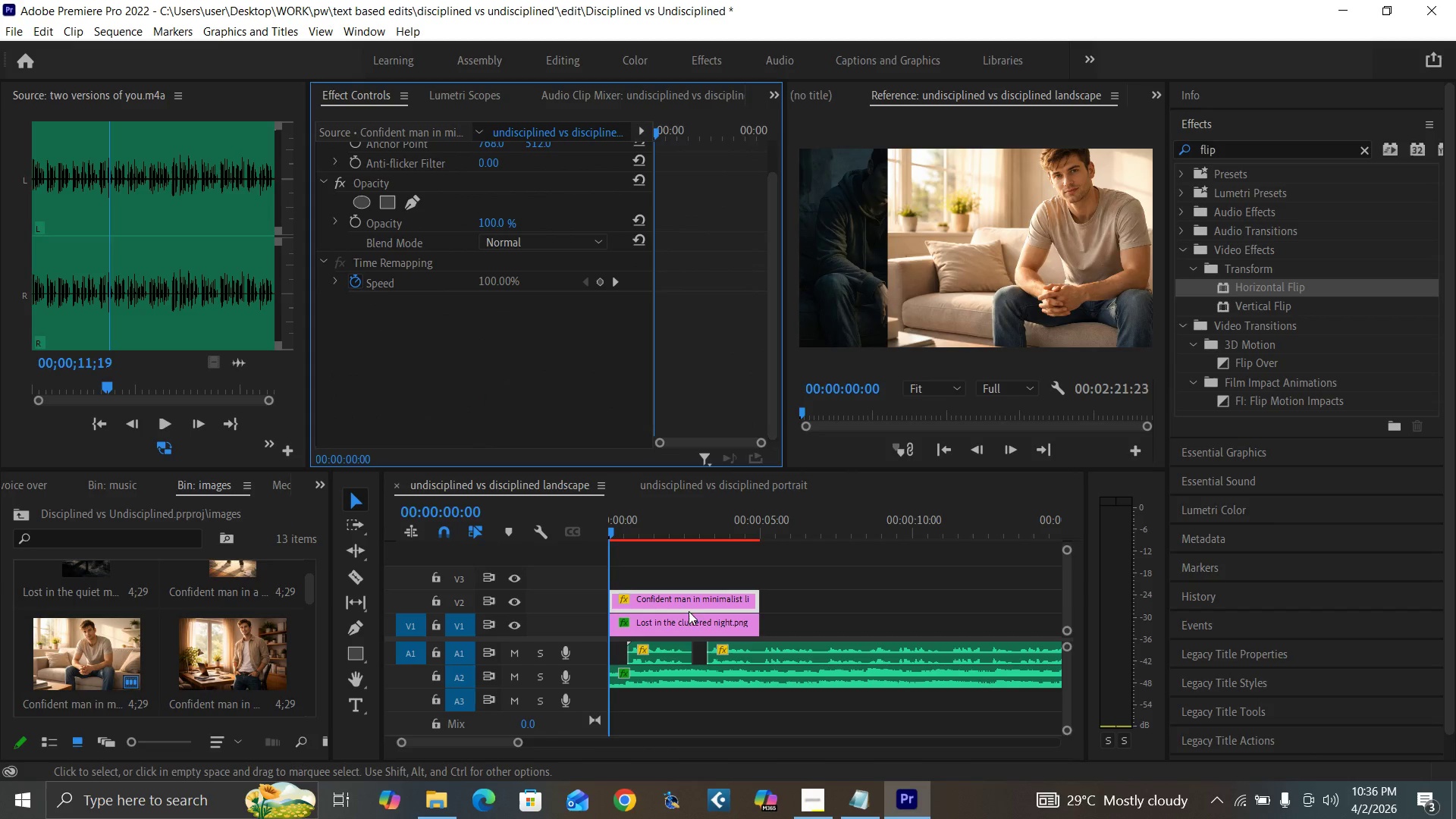 
left_click([692, 618])
 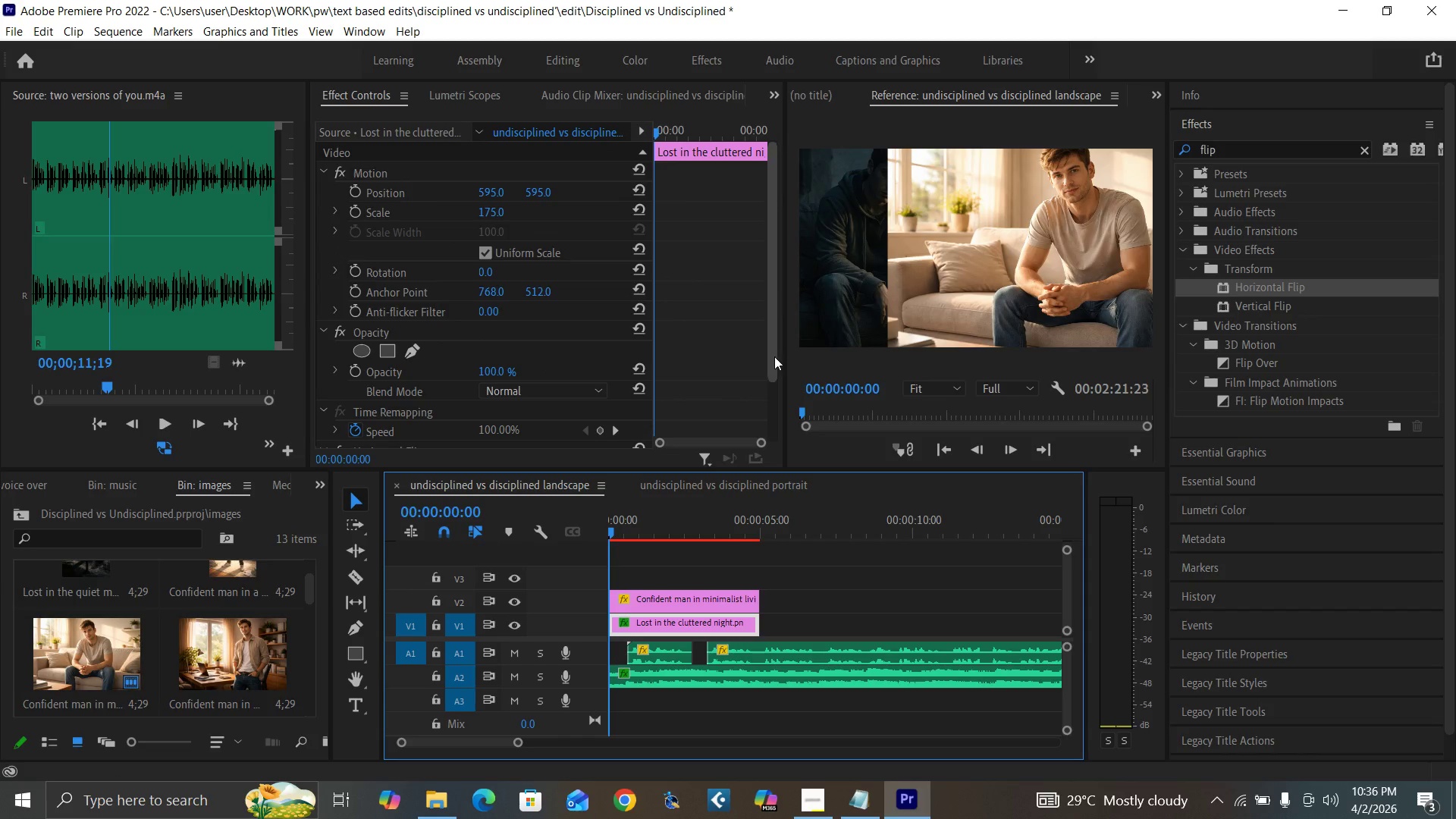 
left_click_drag(start_coordinate=[775, 357], to_coordinate=[781, 456])
 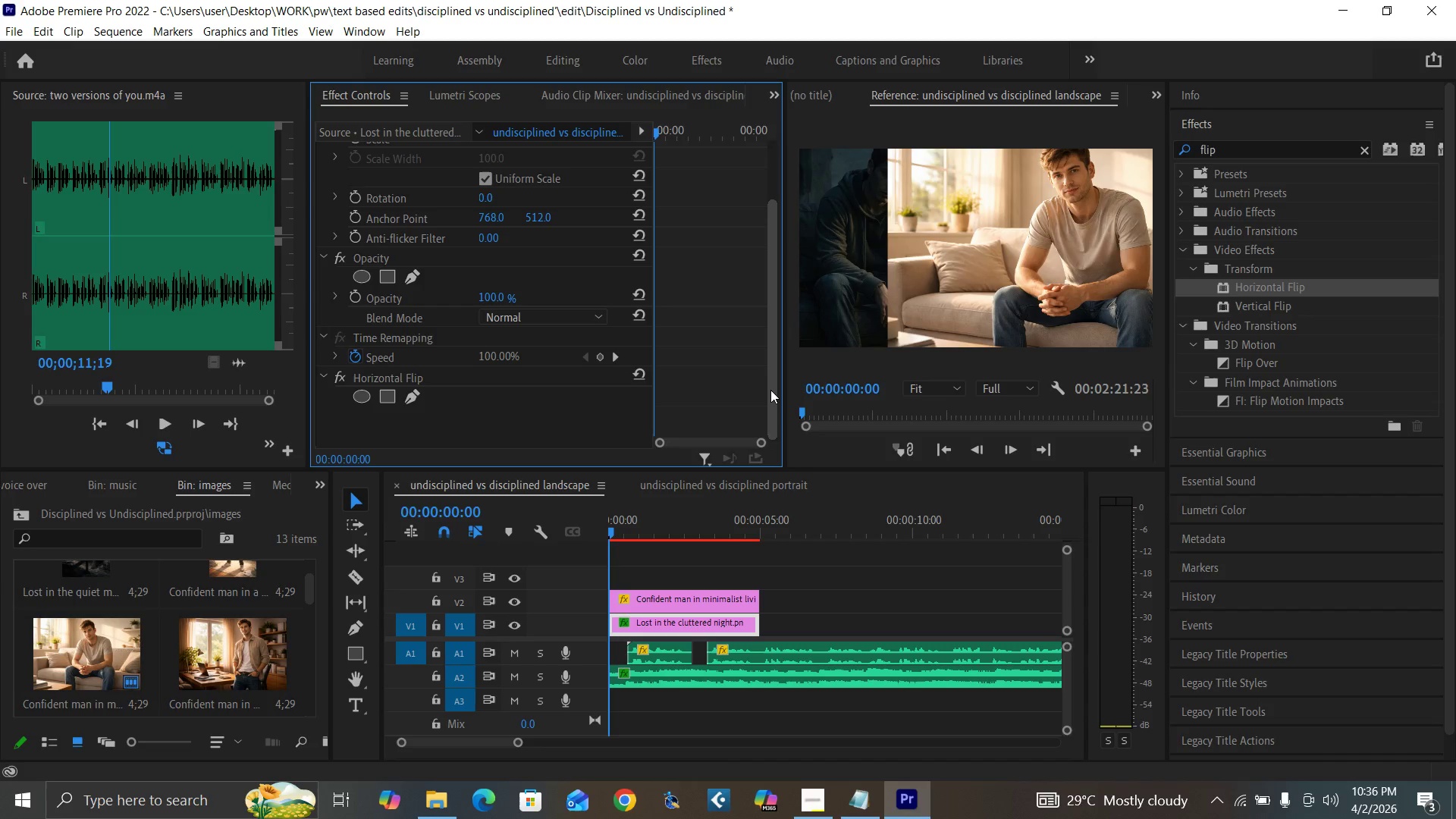 
left_click_drag(start_coordinate=[770, 390], to_coordinate=[770, 414])
 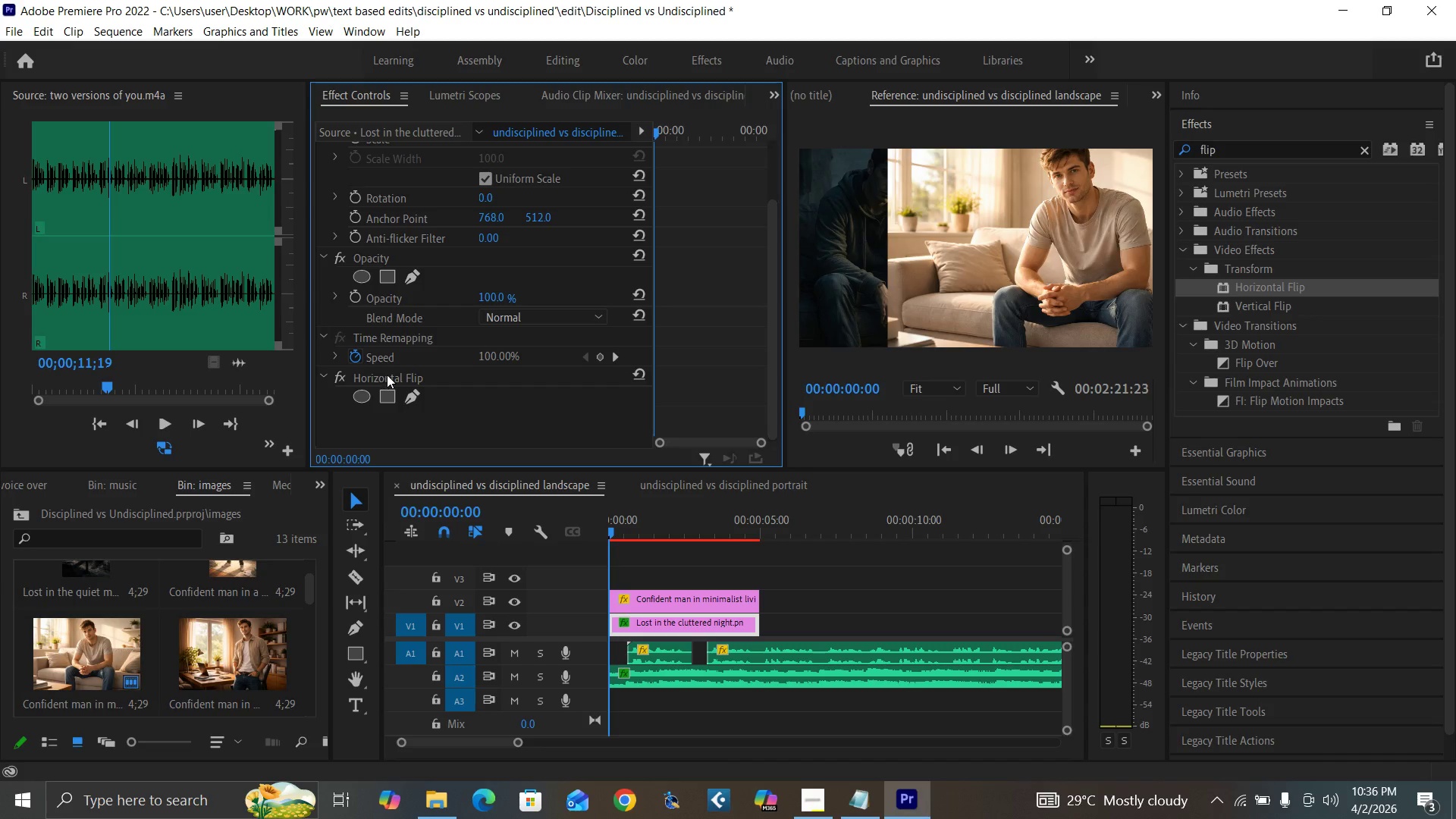 
left_click([388, 375])
 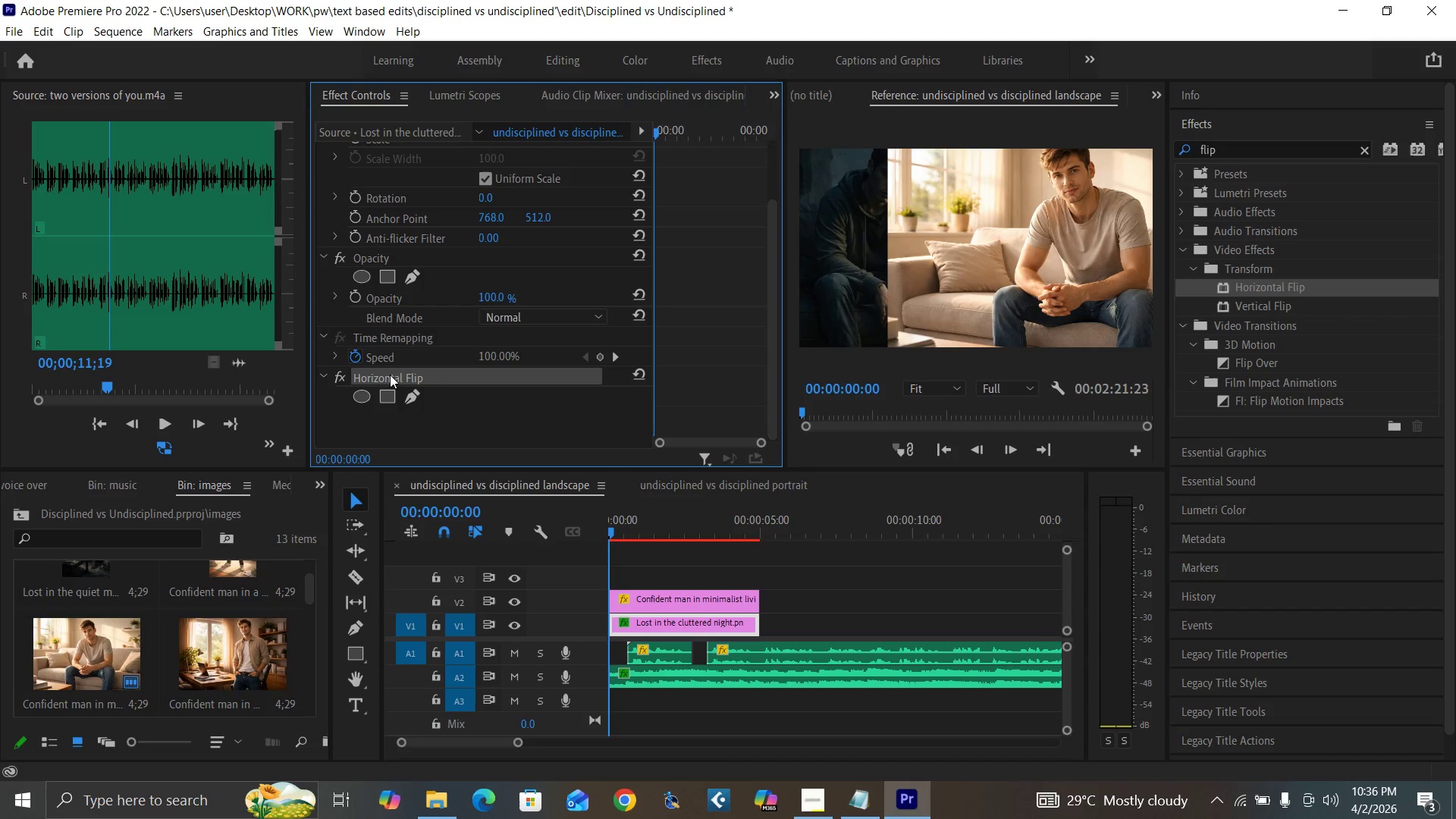 
key(Delete)
 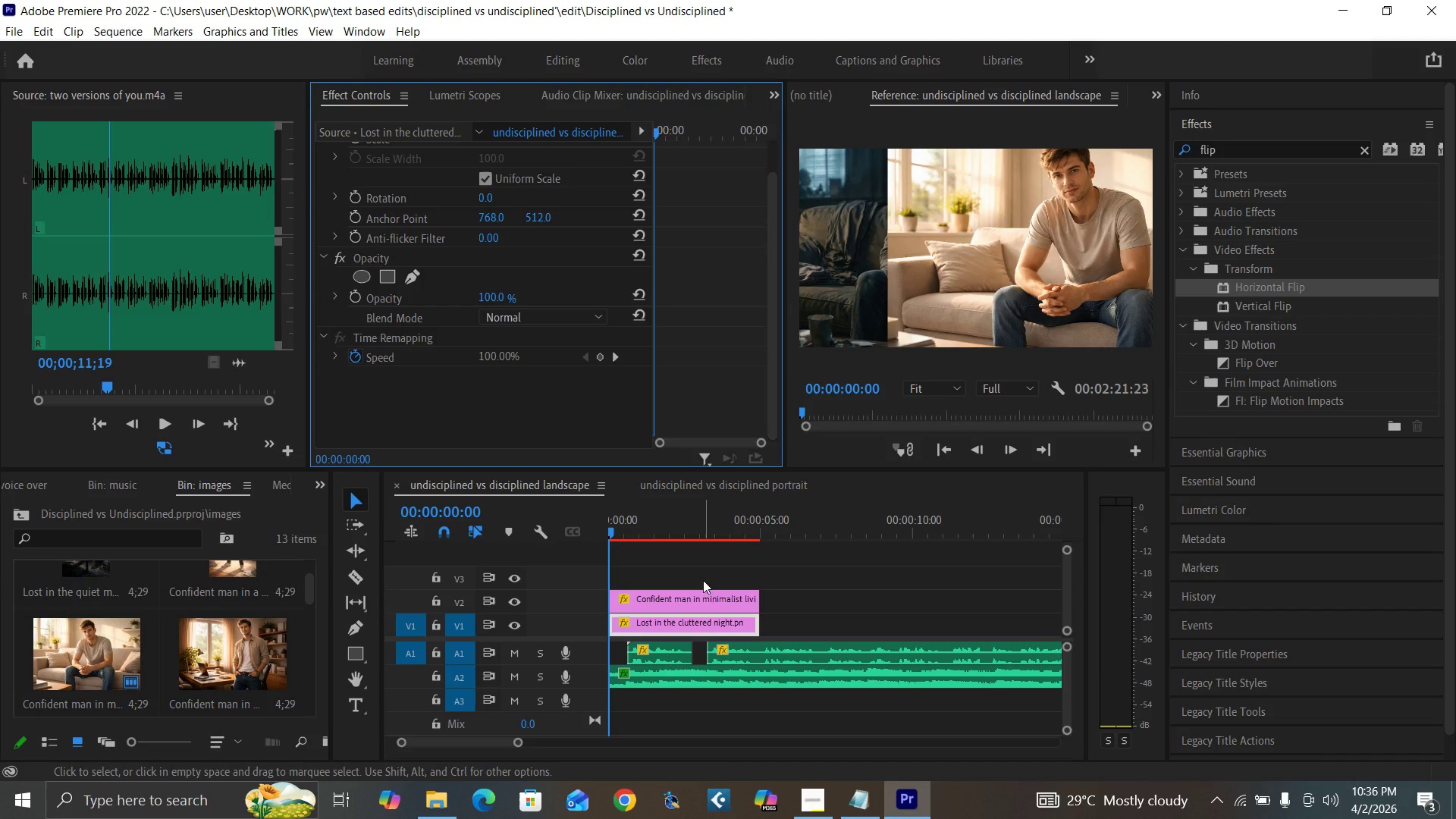 
left_click([704, 595])
 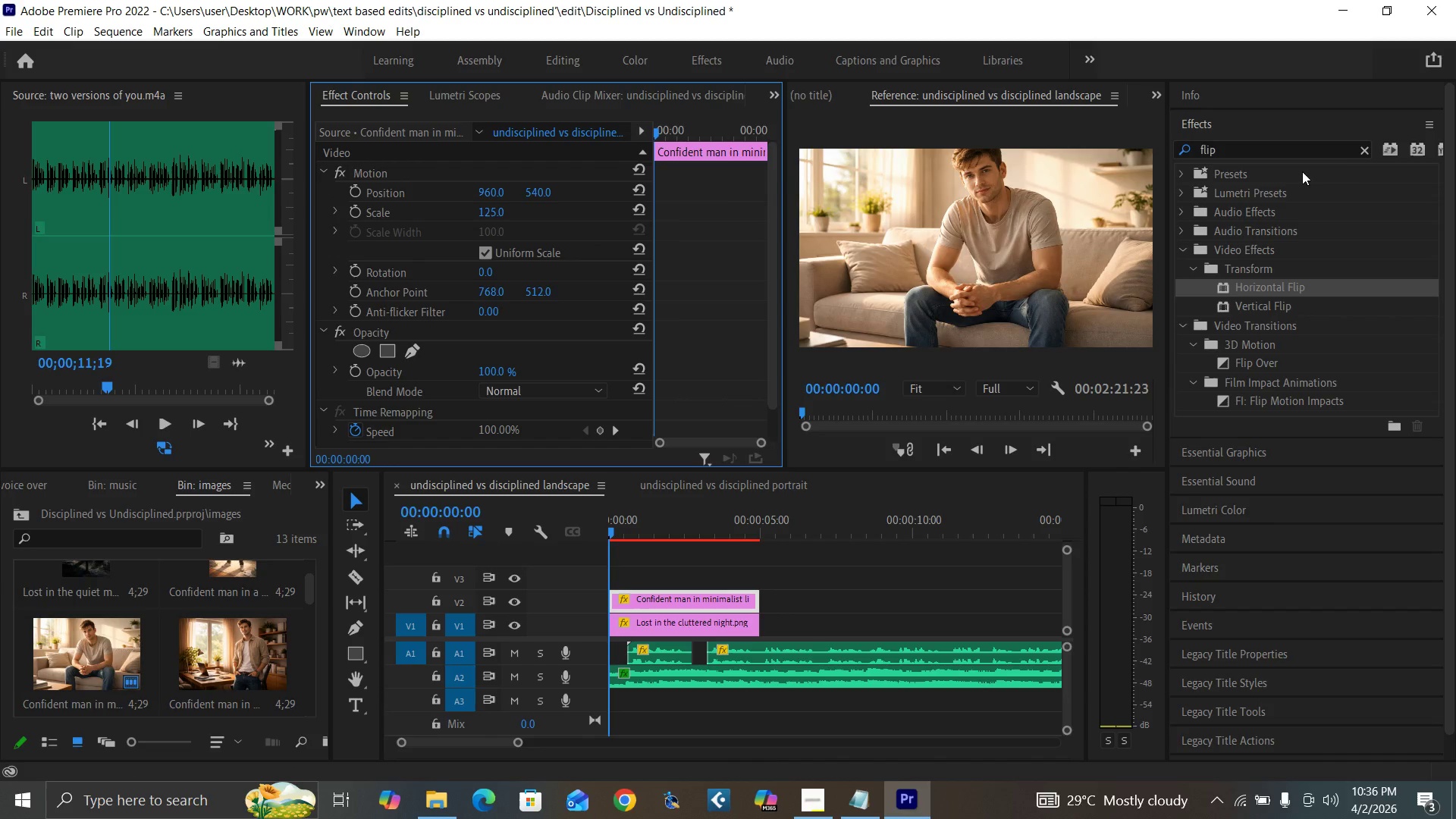 
left_click([1364, 151])
 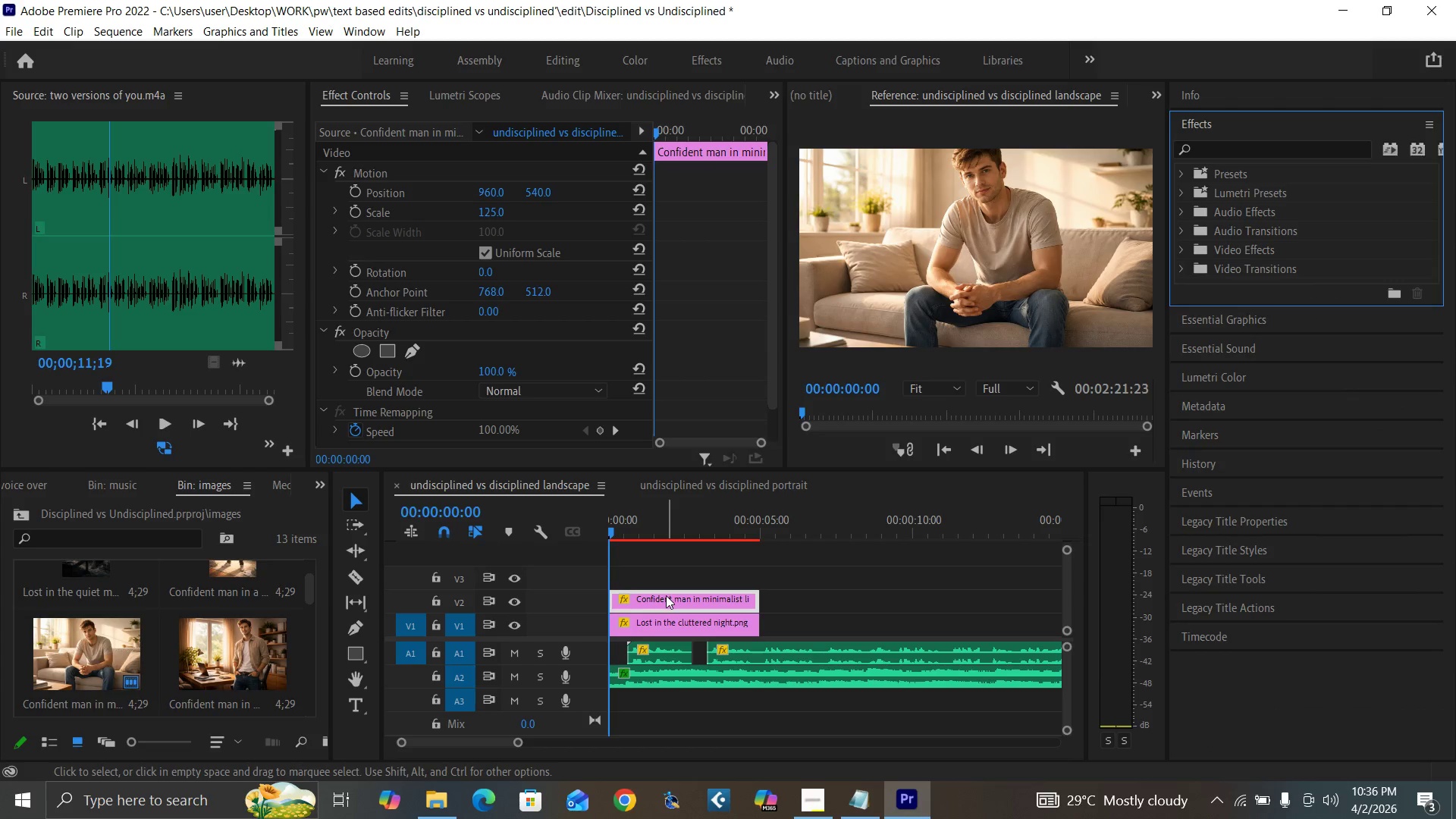 
right_click([666, 595])
 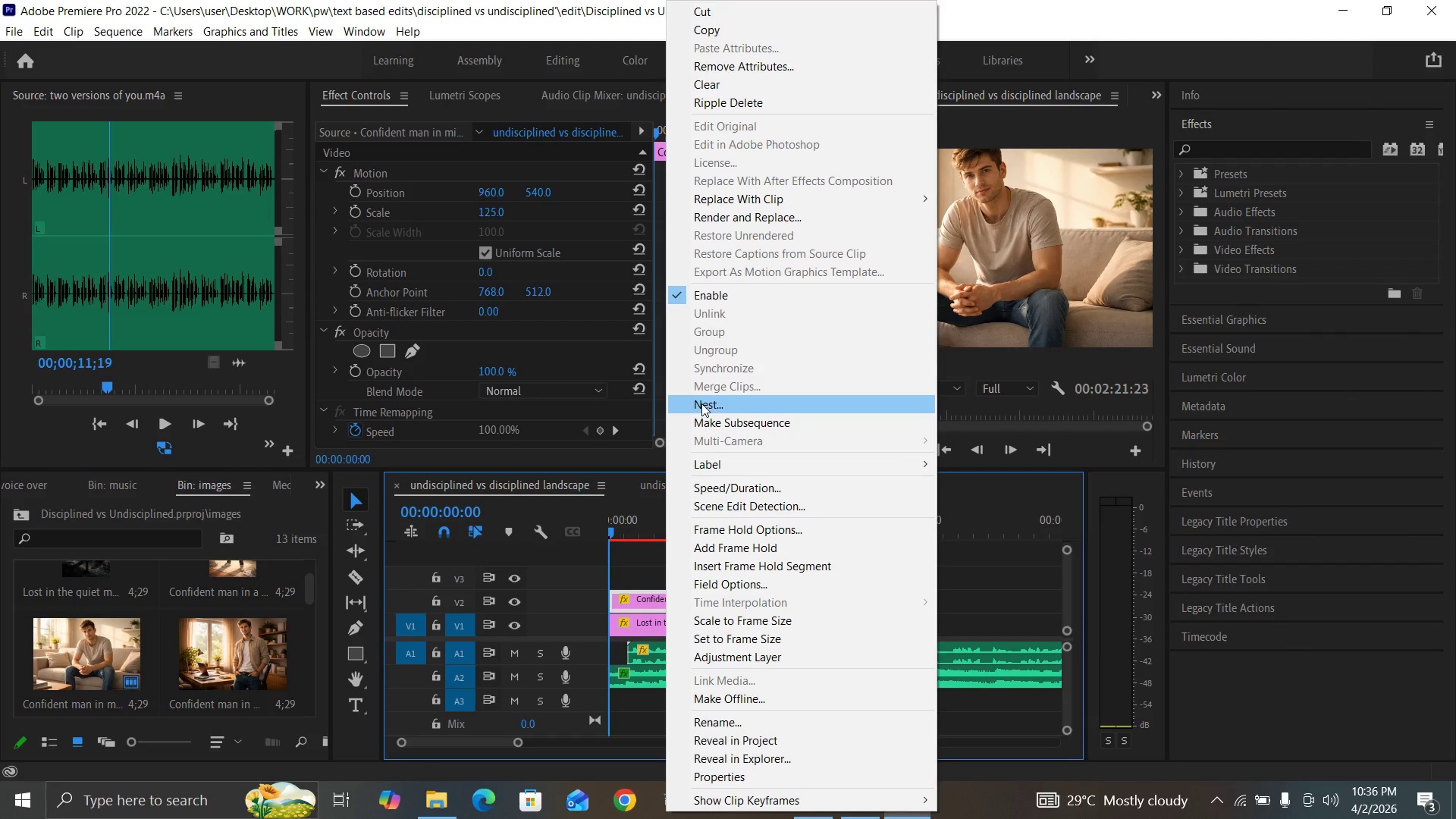 
left_click([701, 403])
 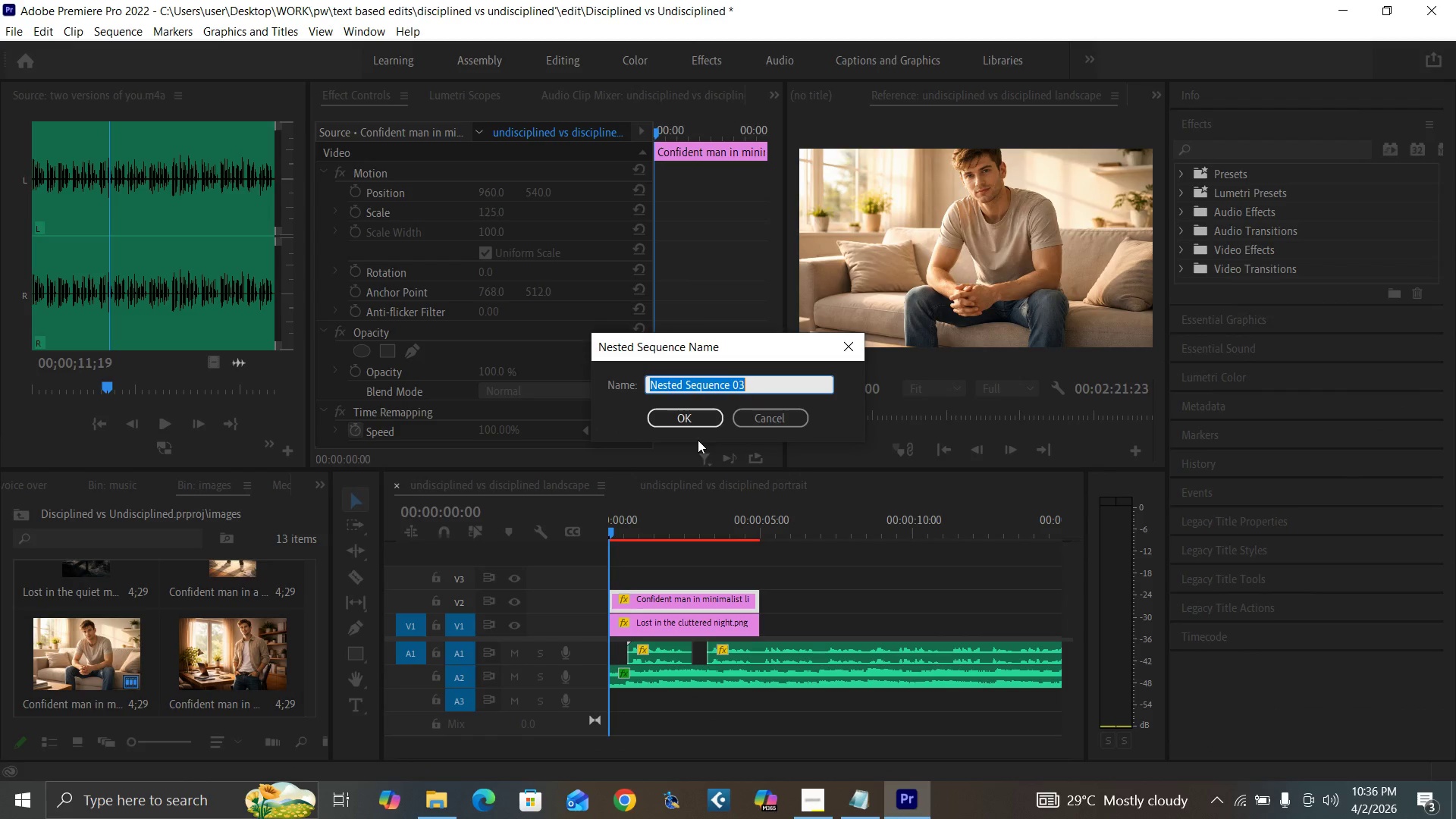 
type(nest img )
 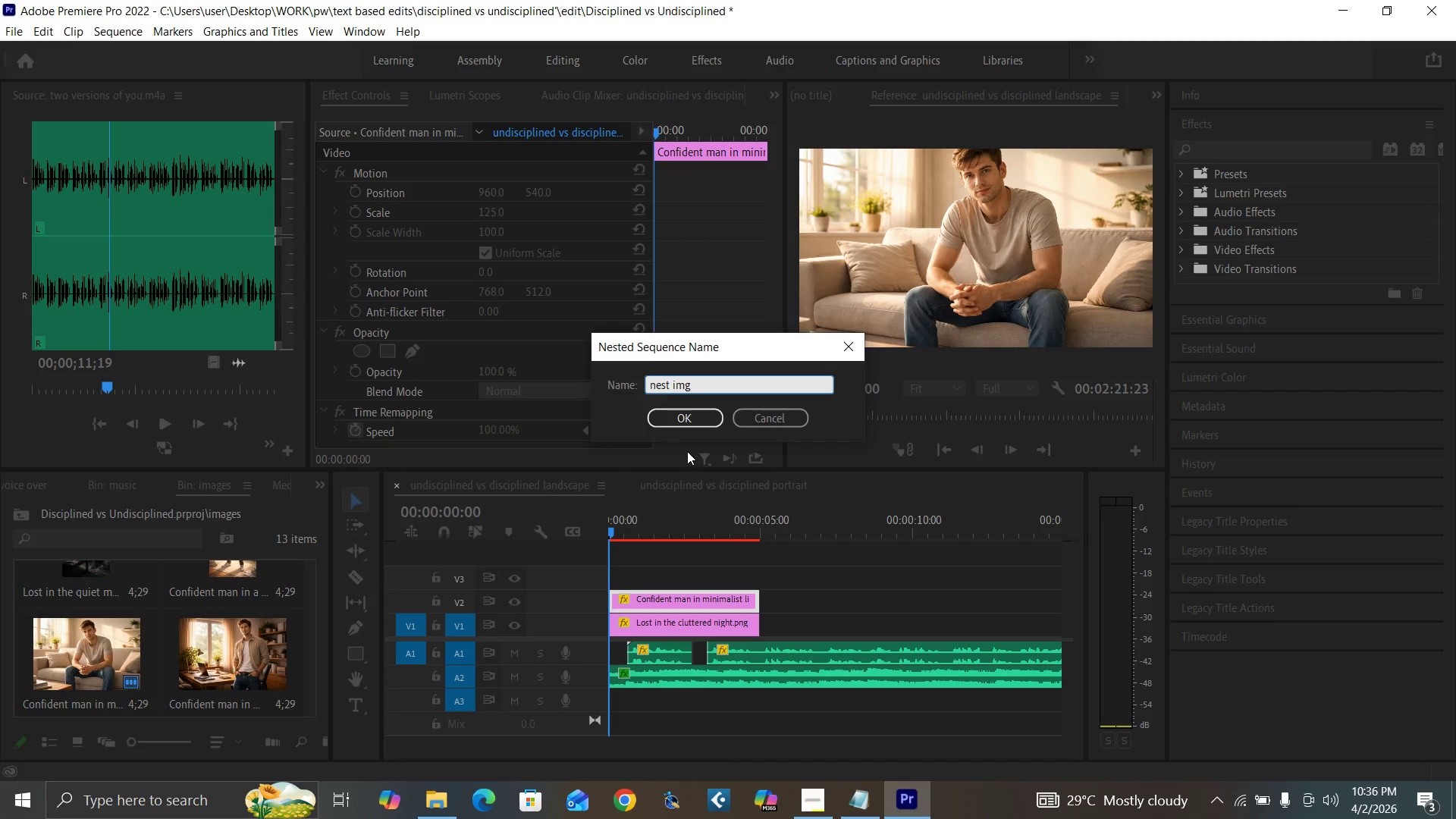 
type(dis 1)
 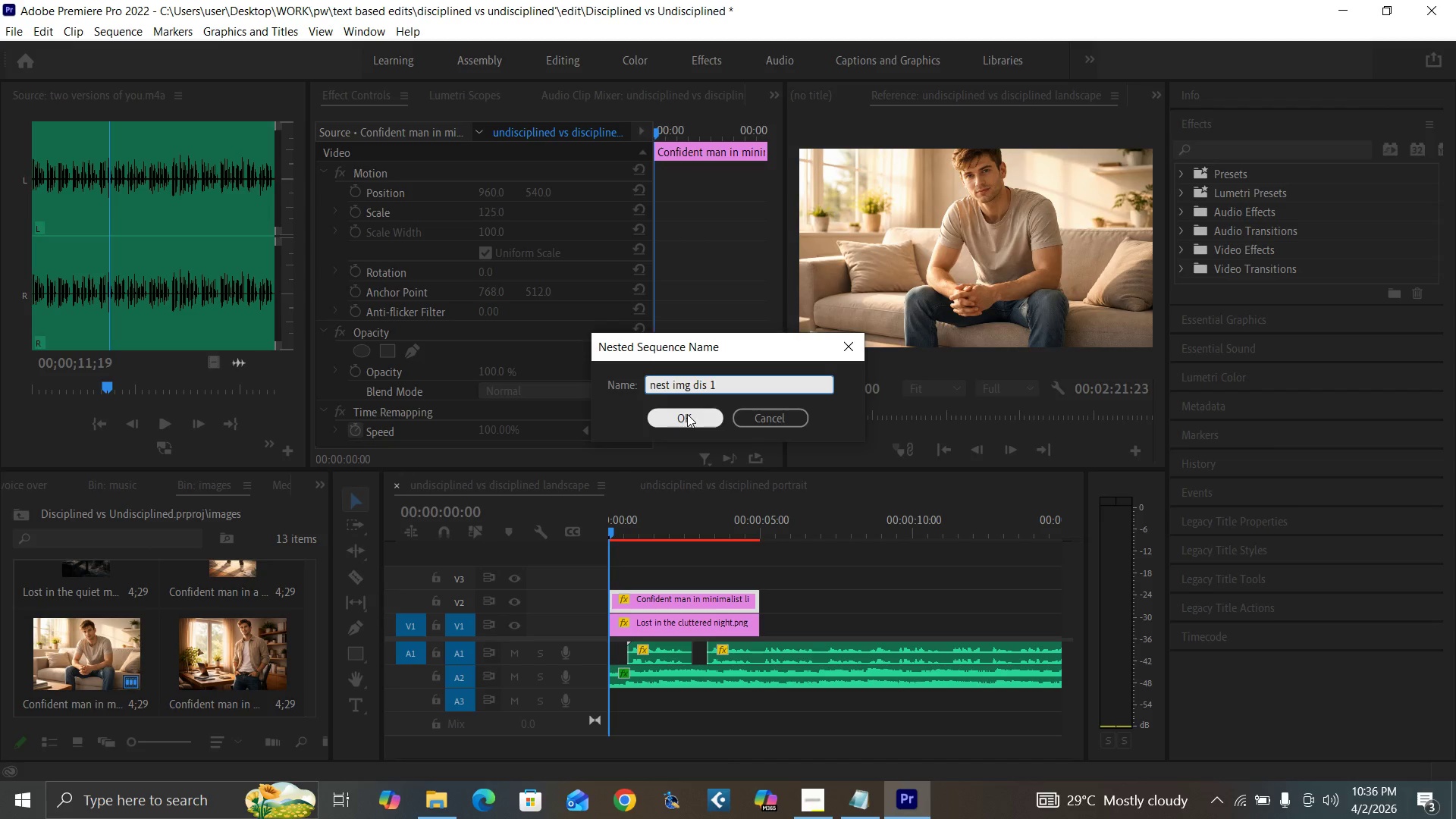 
left_click([687, 414])
 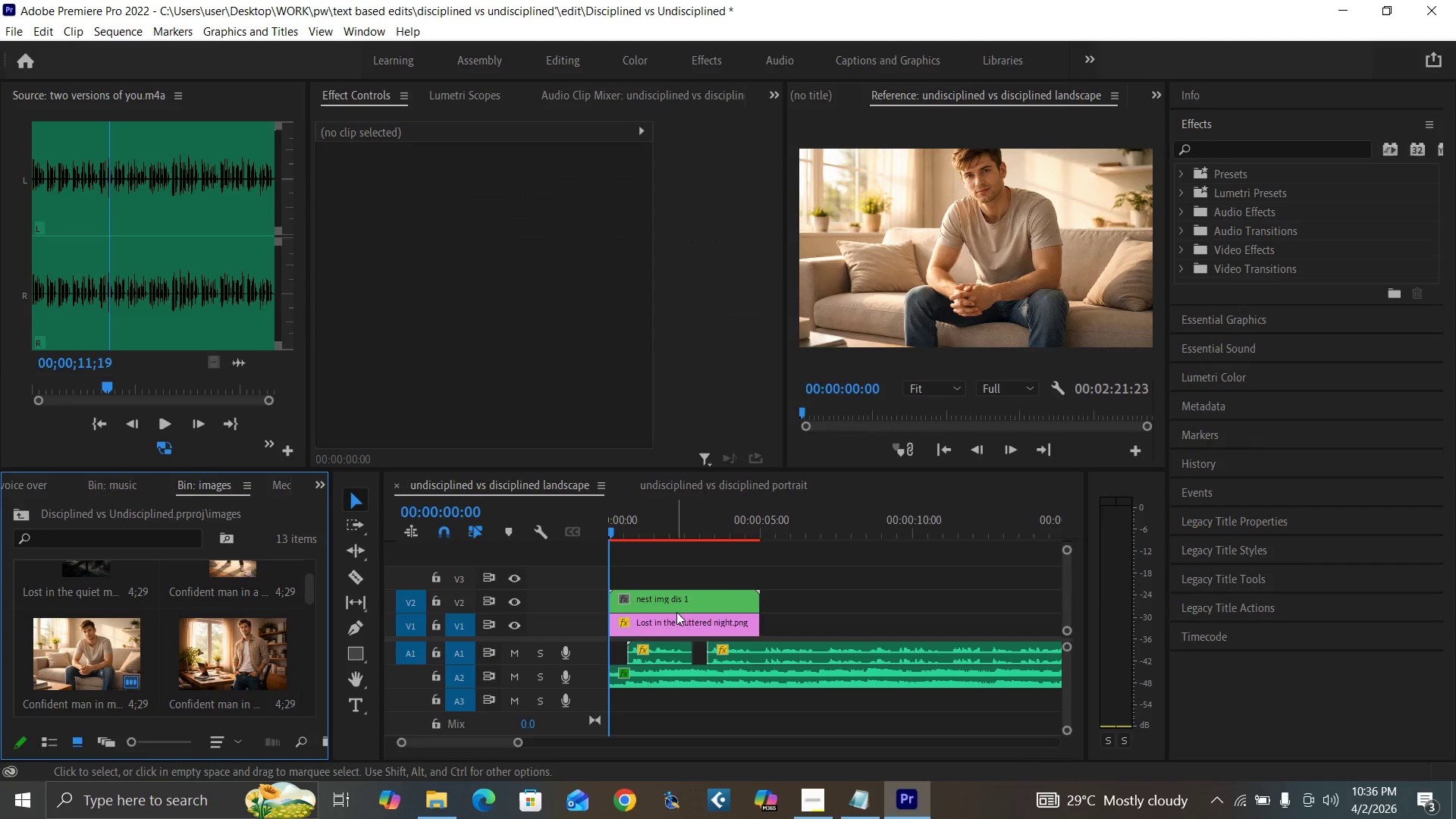 
left_click([677, 625])
 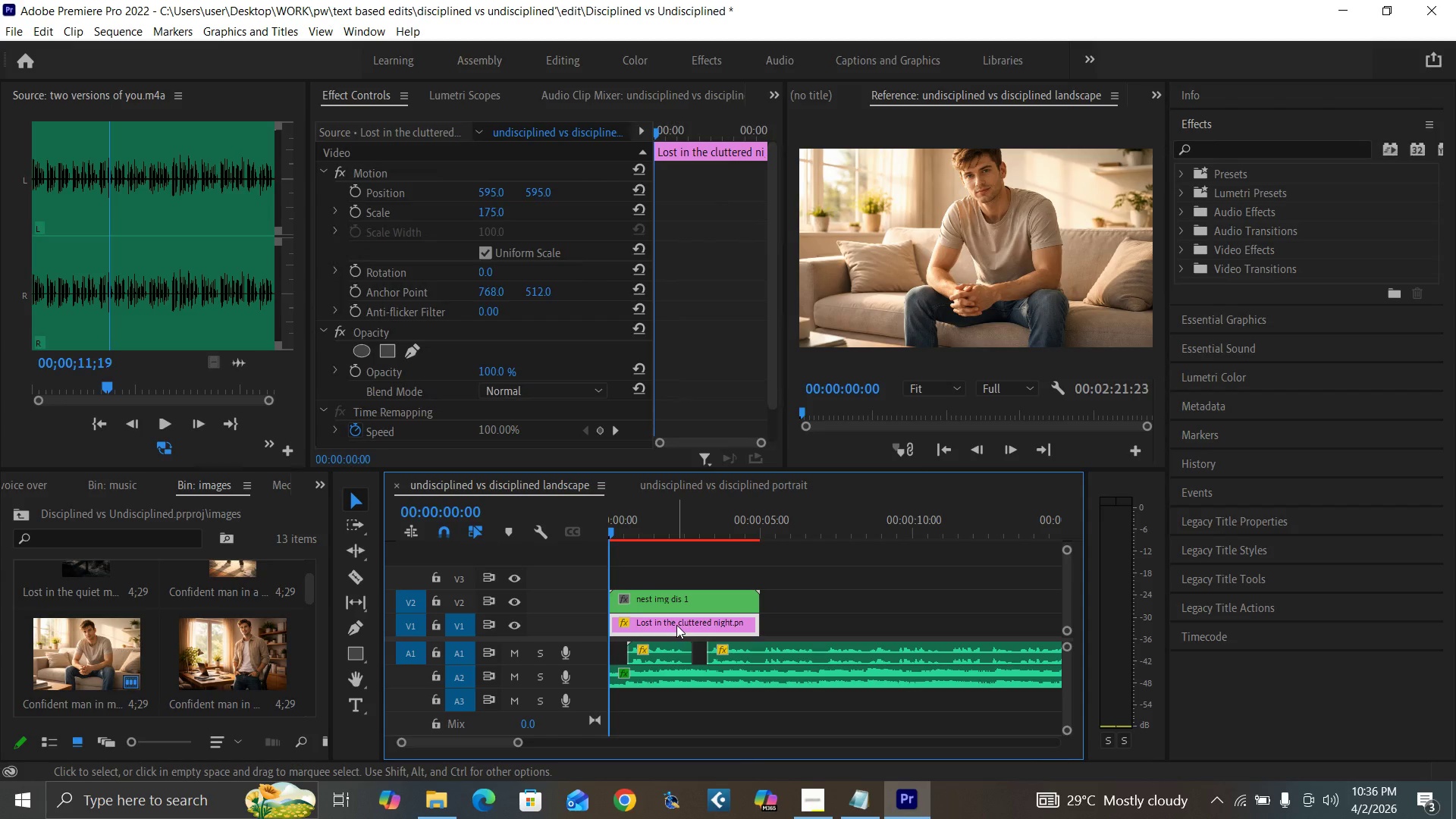 
right_click([676, 625])
 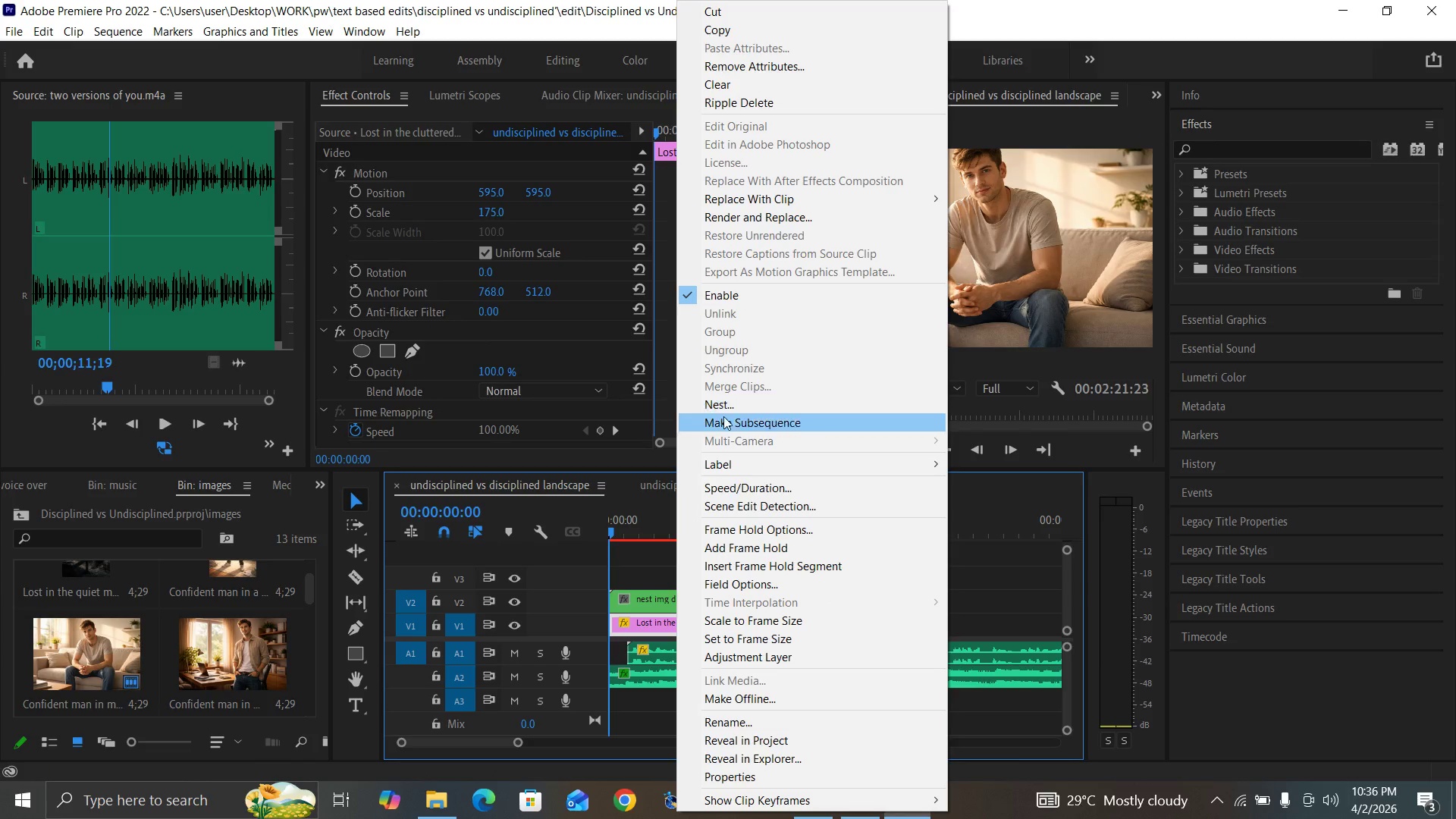 
left_click([723, 406])
 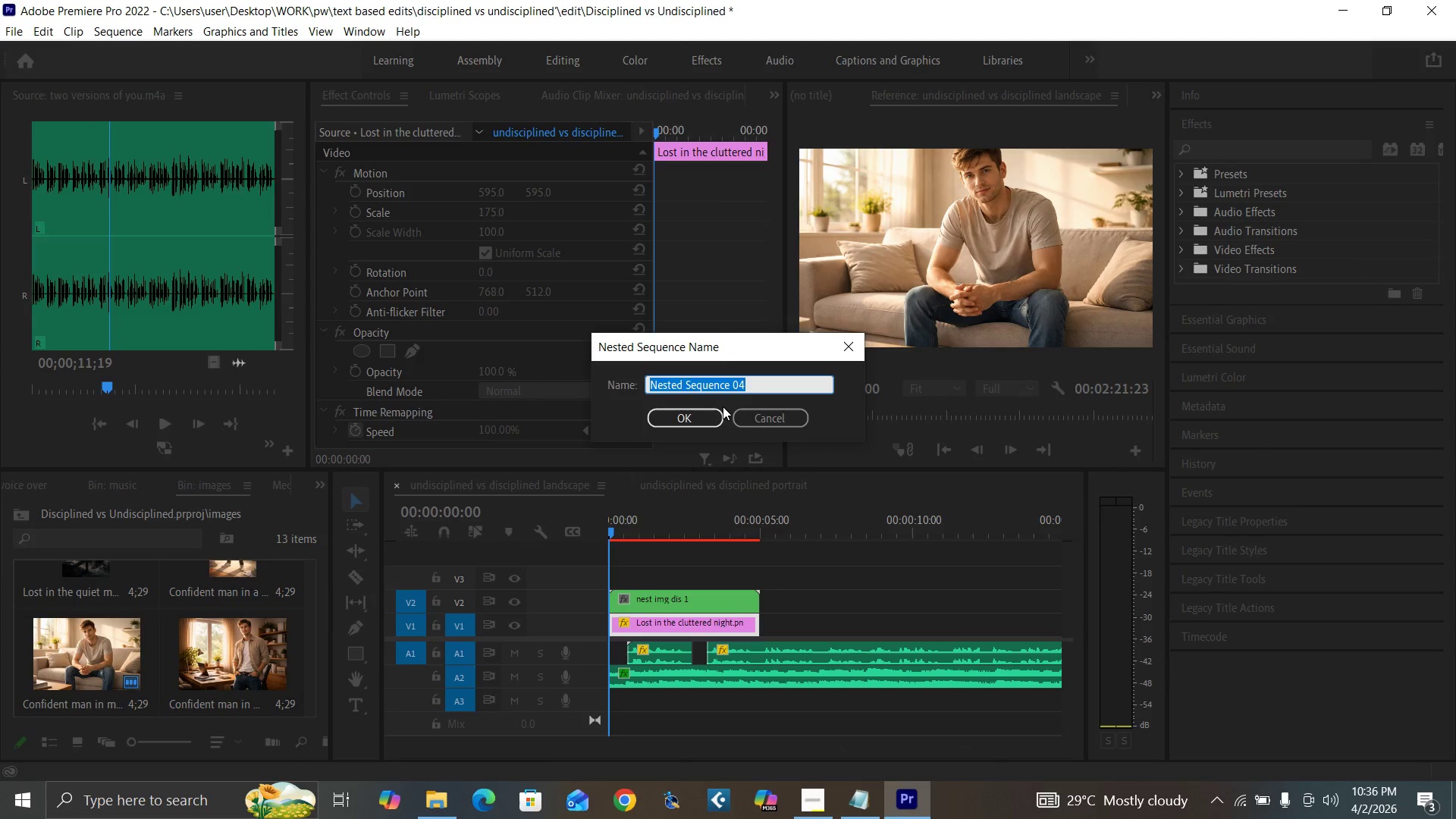 
type(nest img undis2)
 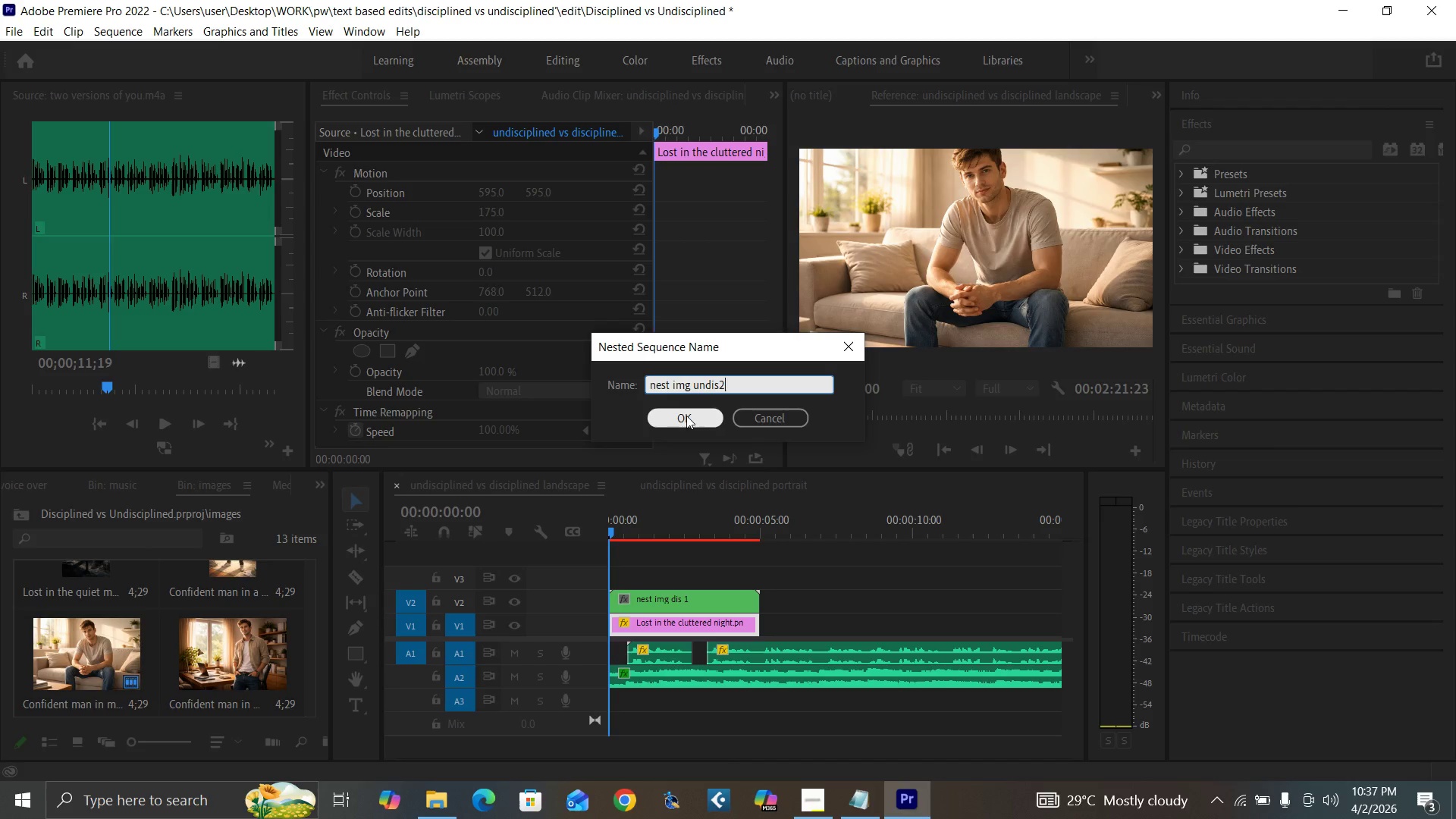 
left_click([686, 416])
 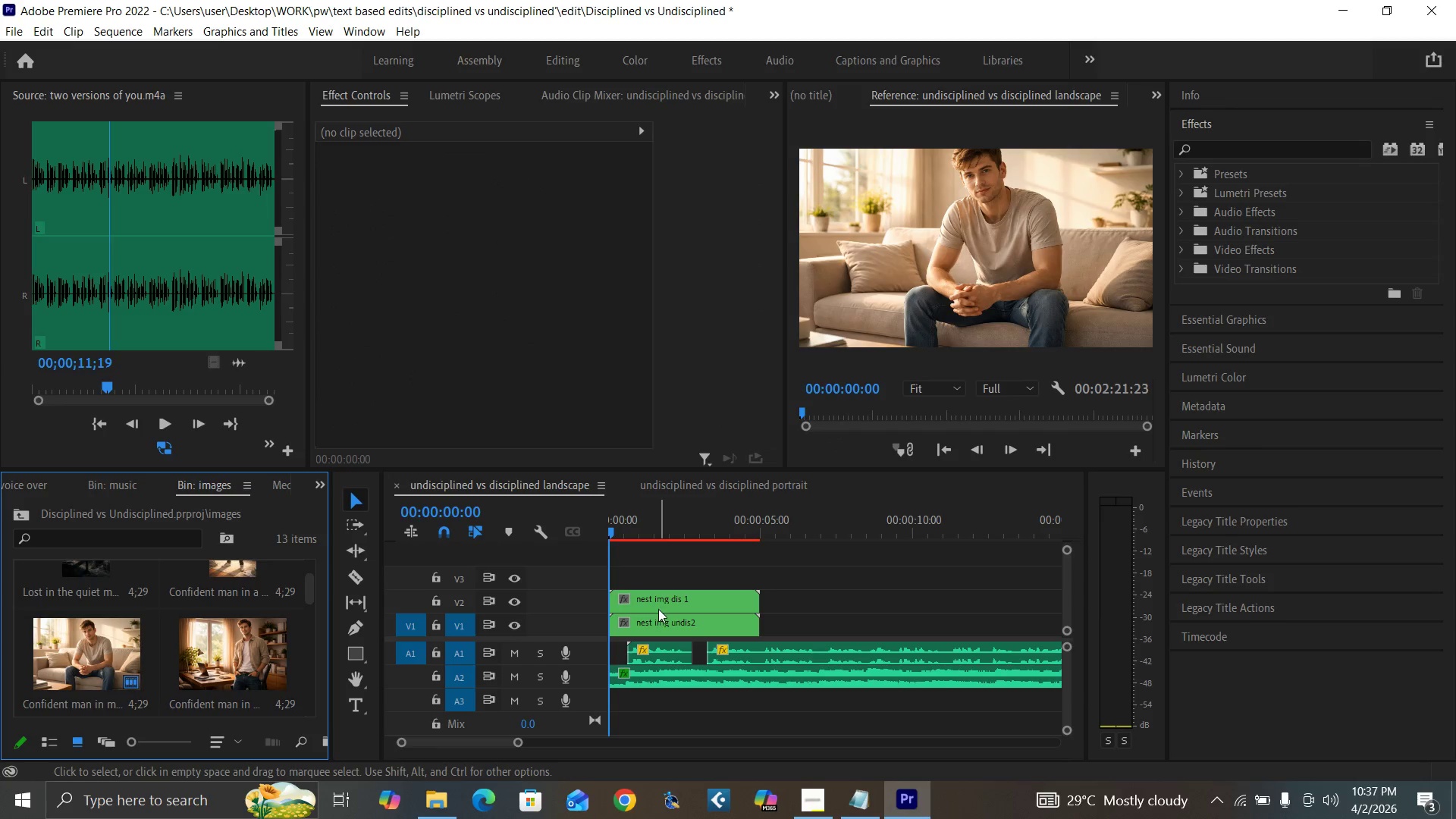 
left_click([655, 599])
 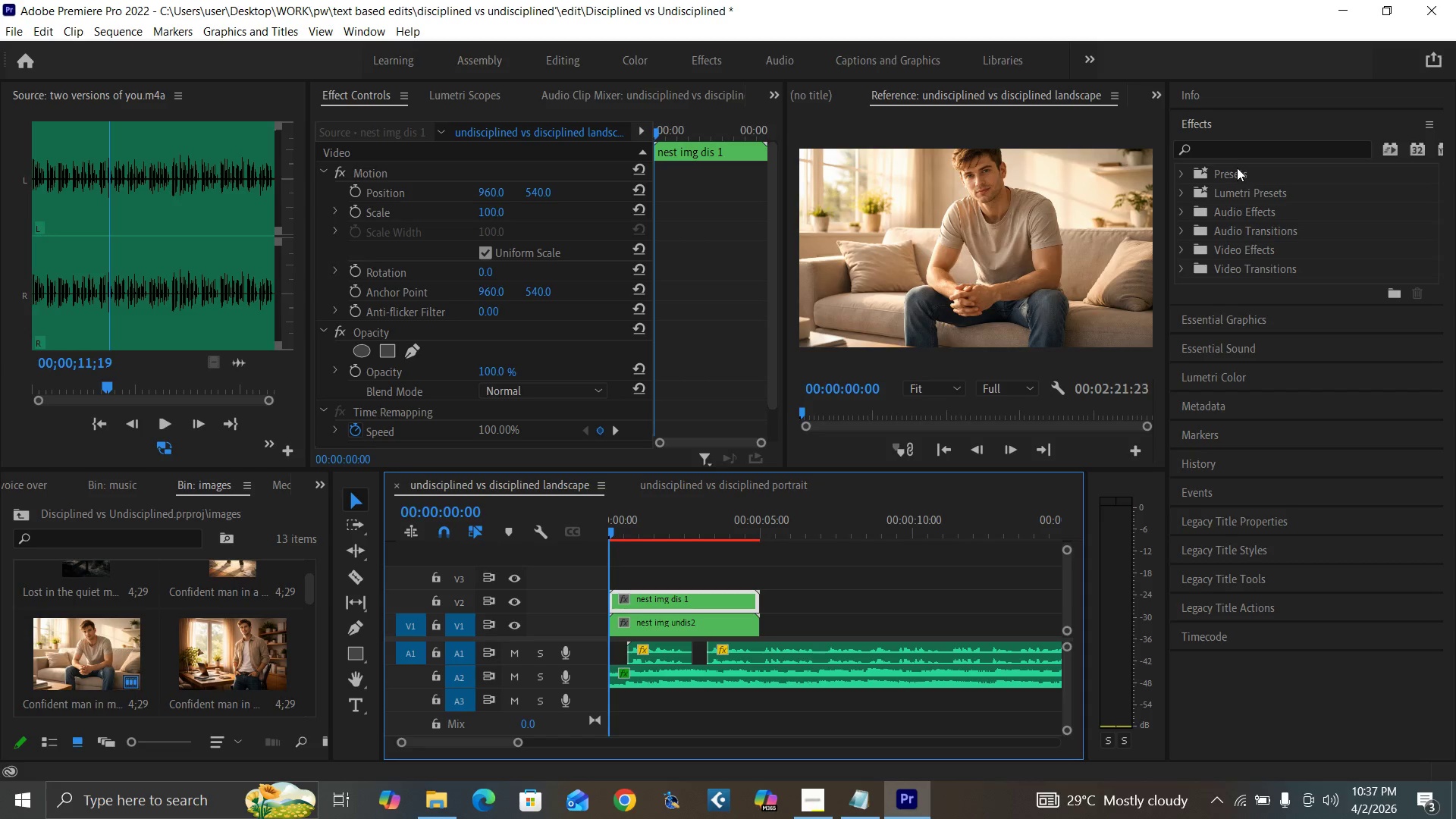 
left_click([1237, 150])
 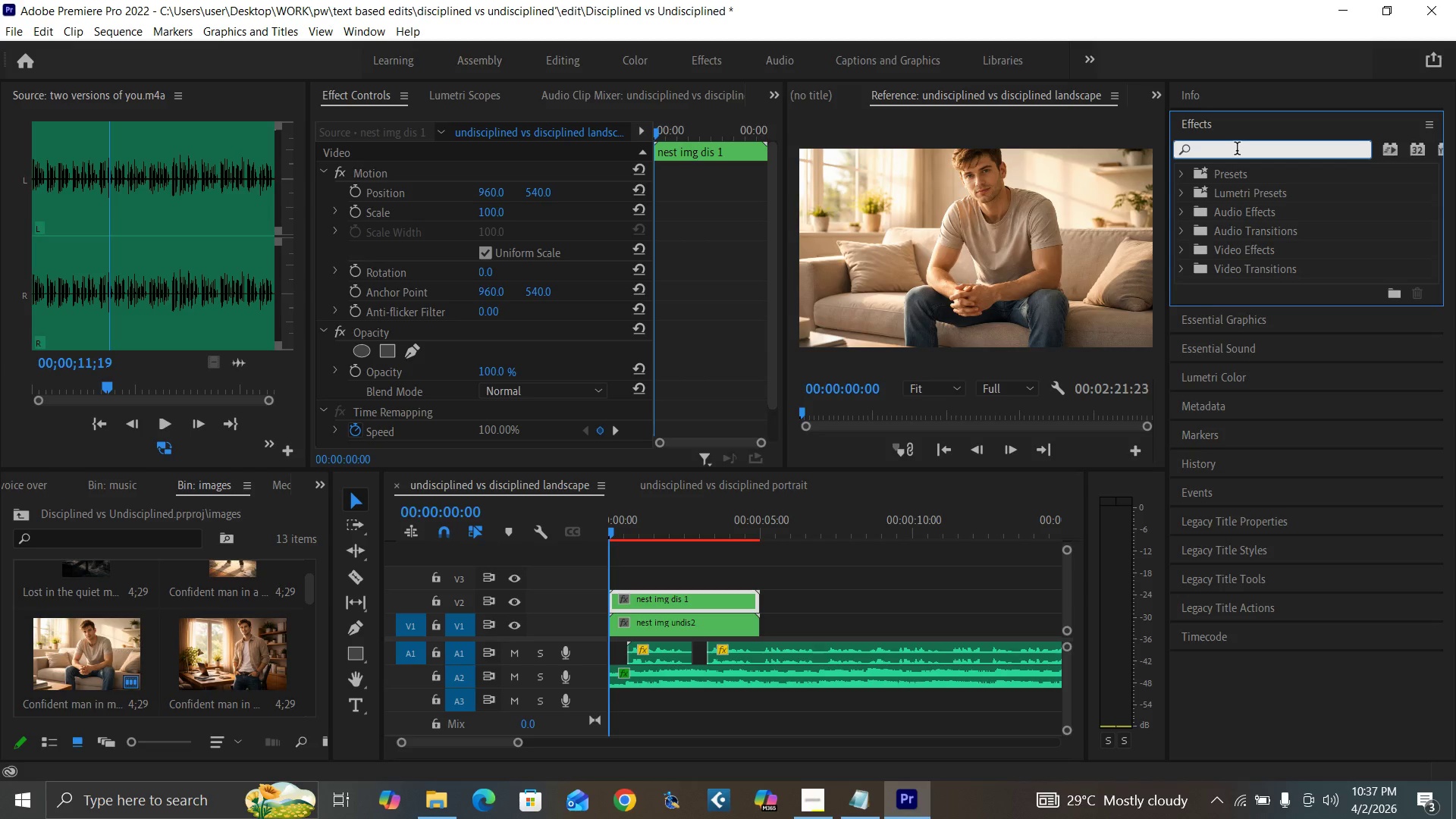 
type(crop)
 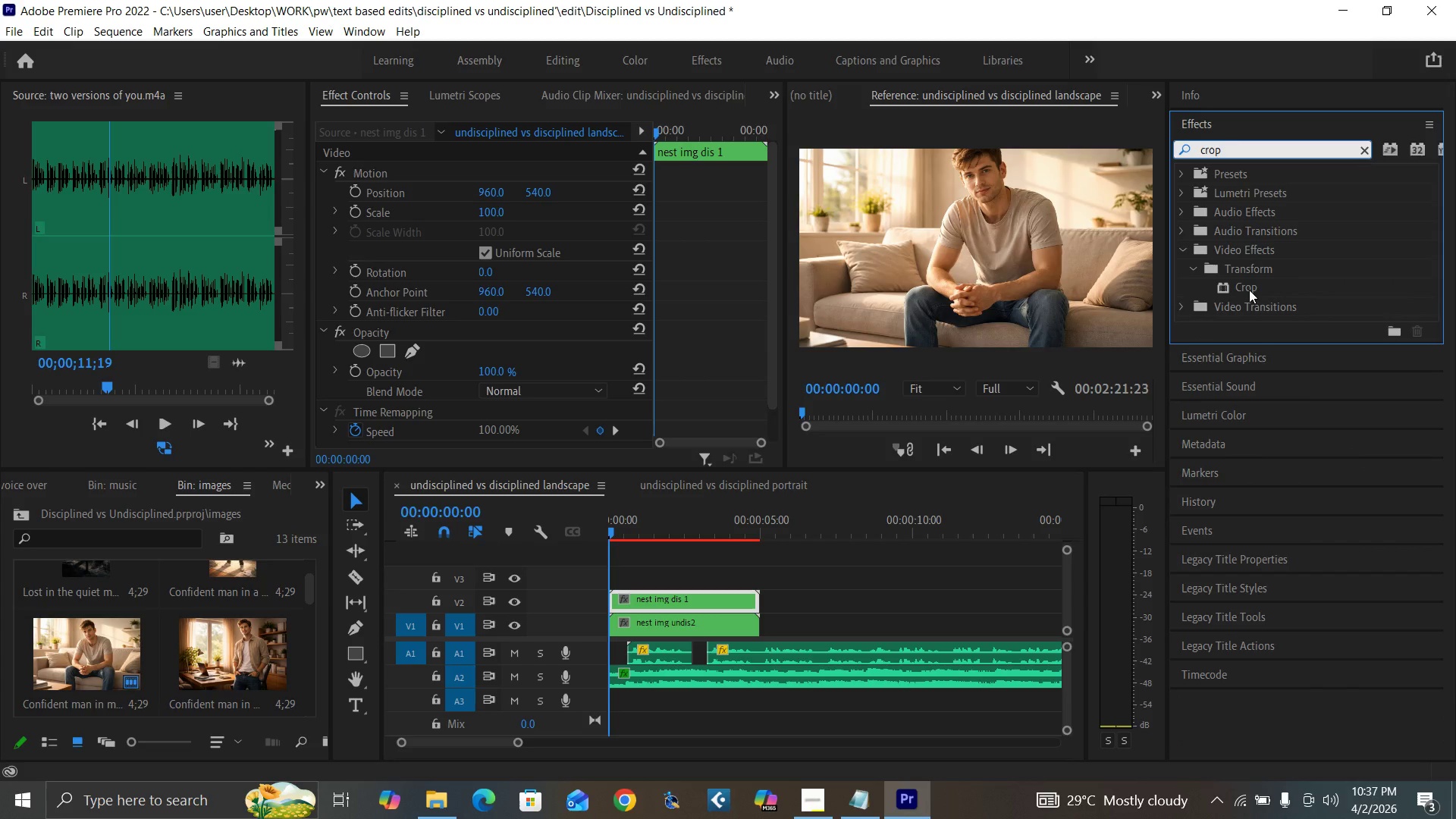 
left_click_drag(start_coordinate=[1249, 290], to_coordinate=[691, 599])
 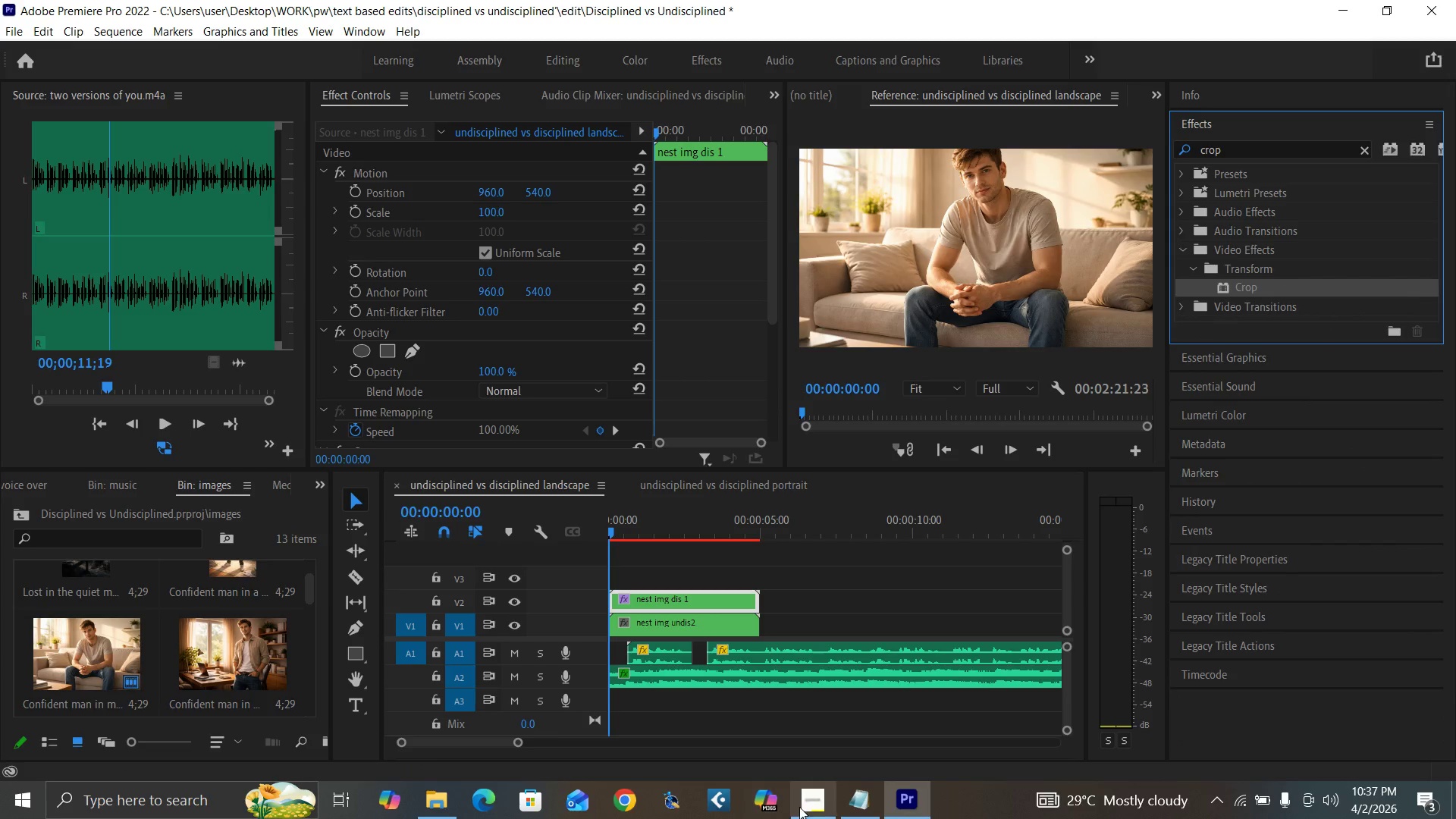 
left_click([802, 807])